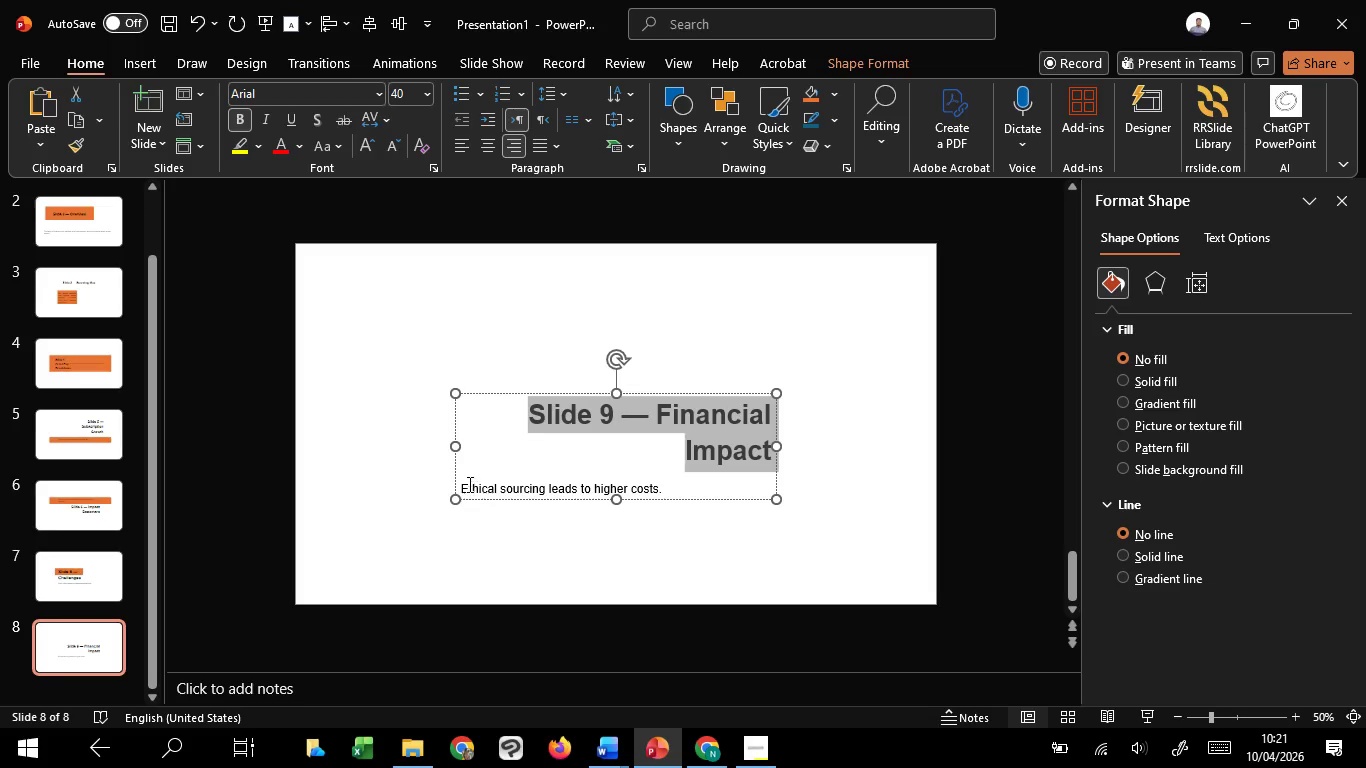 
left_click_drag(start_coordinate=[455, 444], to_coordinate=[442, 440])
 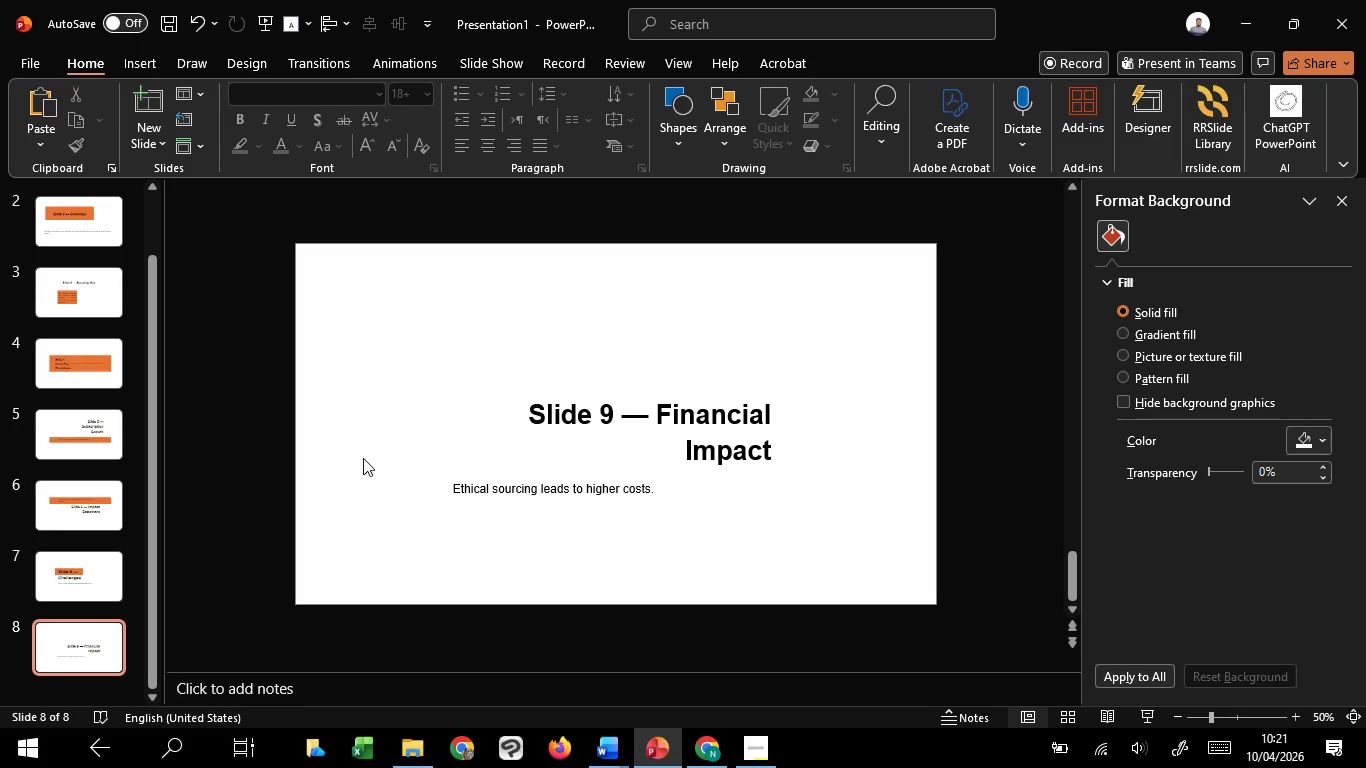 
left_click([363, 458])
 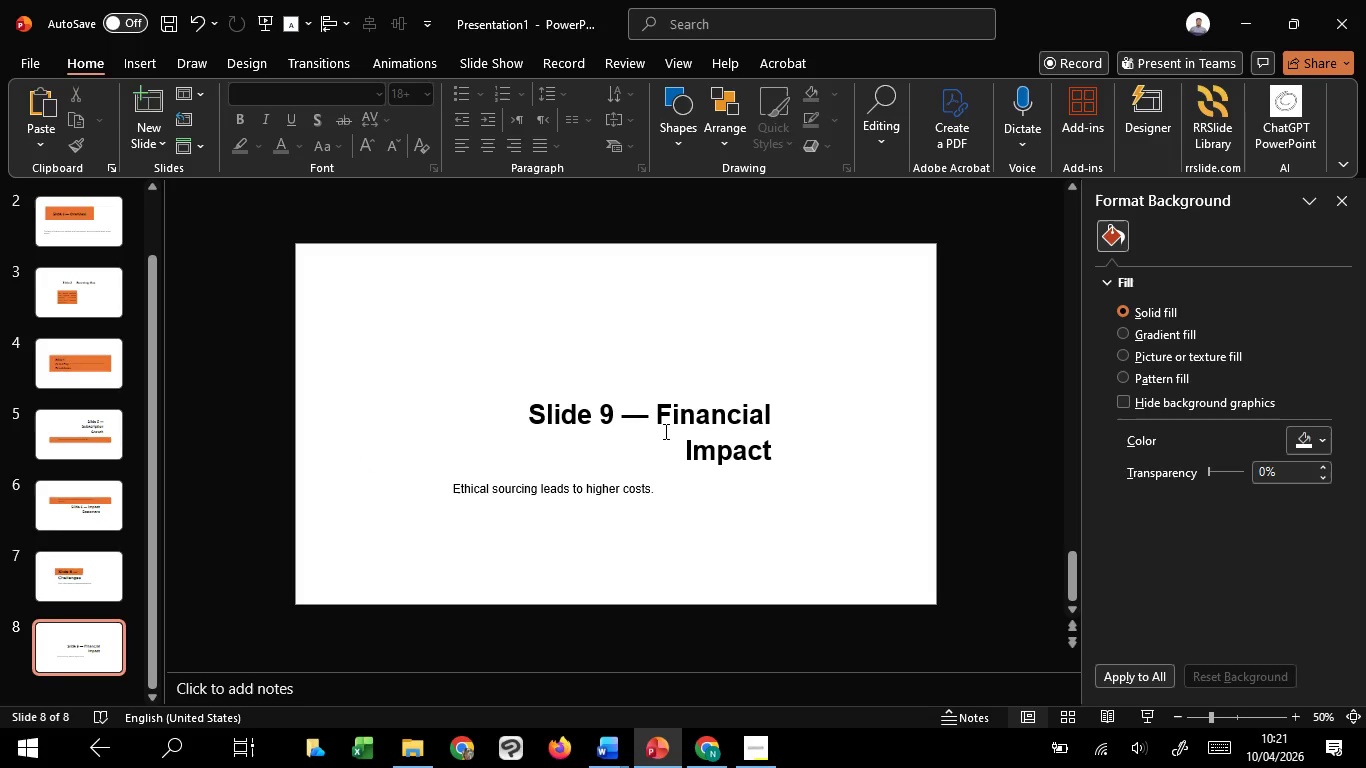 
left_click([664, 431])
 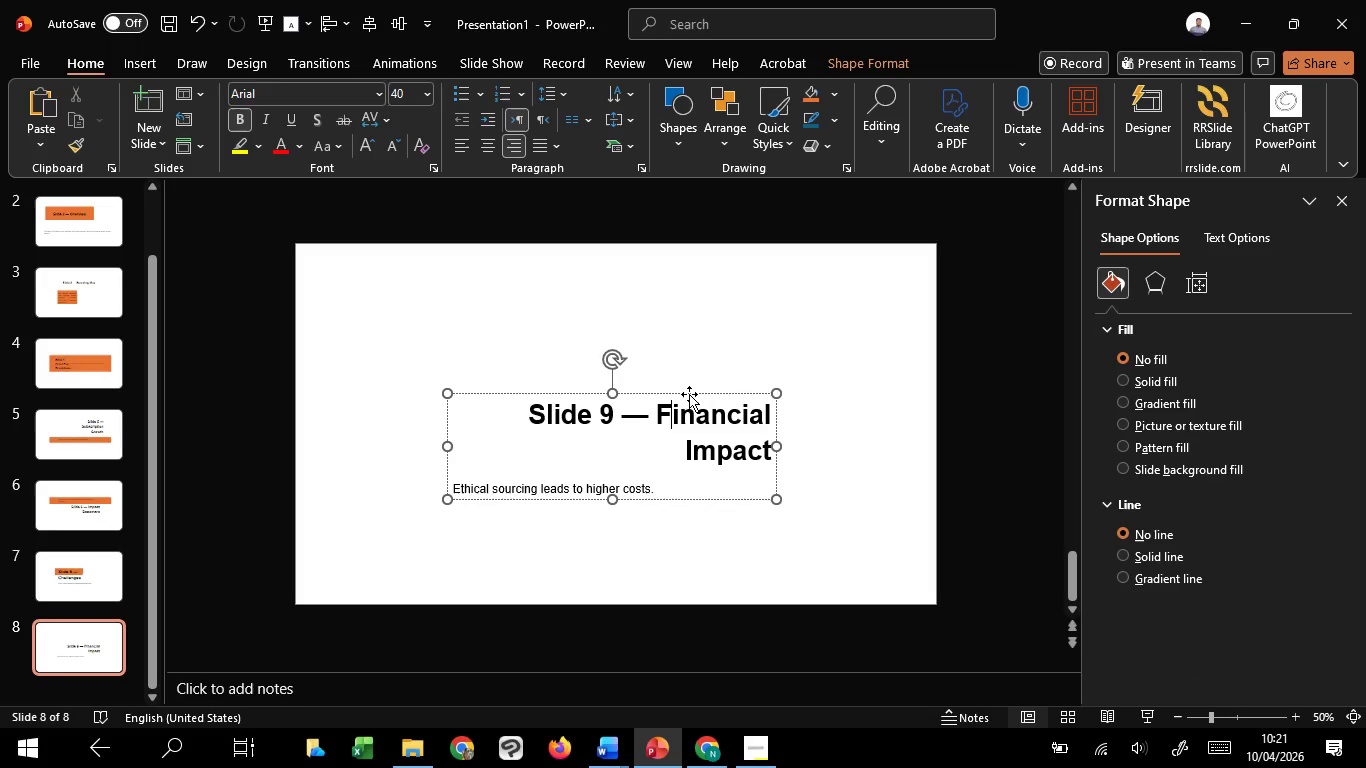 
hold_key(key=ShiftLeft, duration=1.51)
left_click_drag(start_coordinate=[689, 394], to_coordinate=[692, 366])
 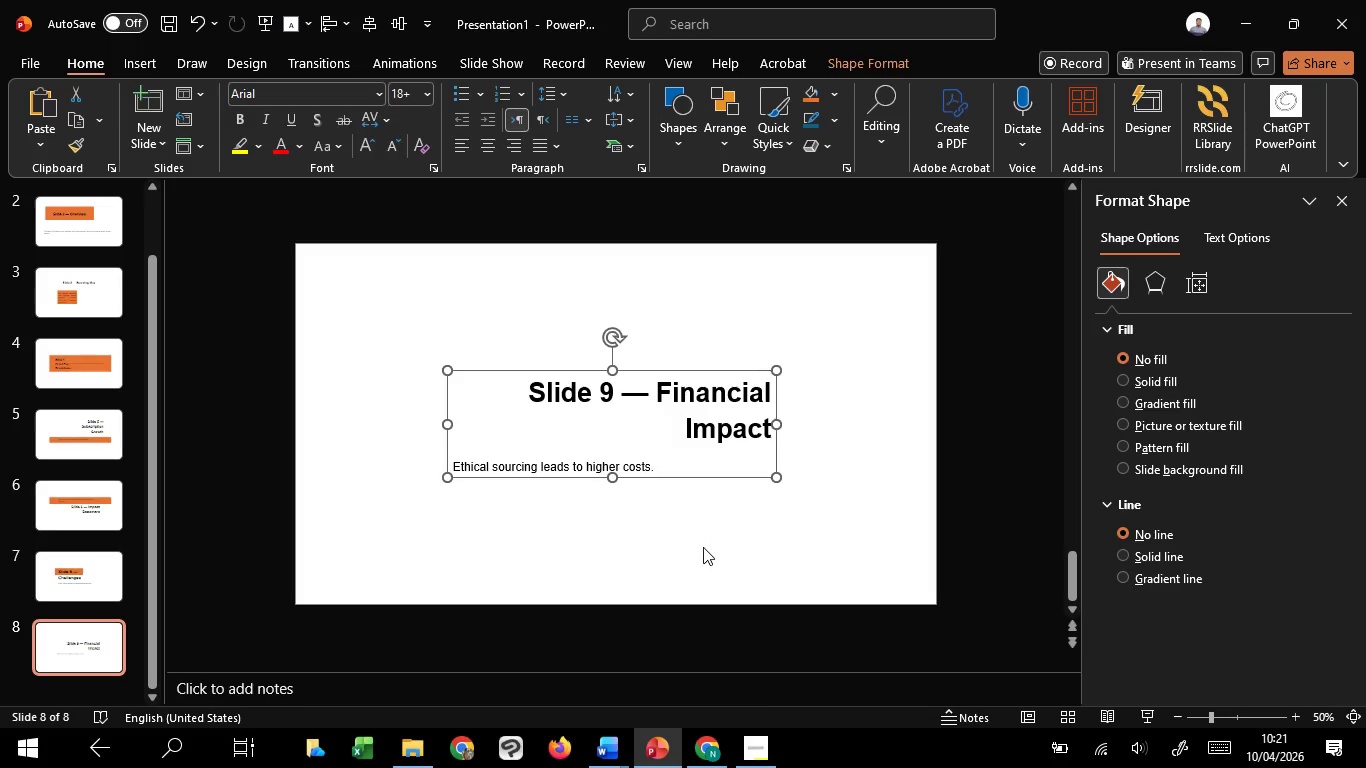 
left_click([703, 547])
 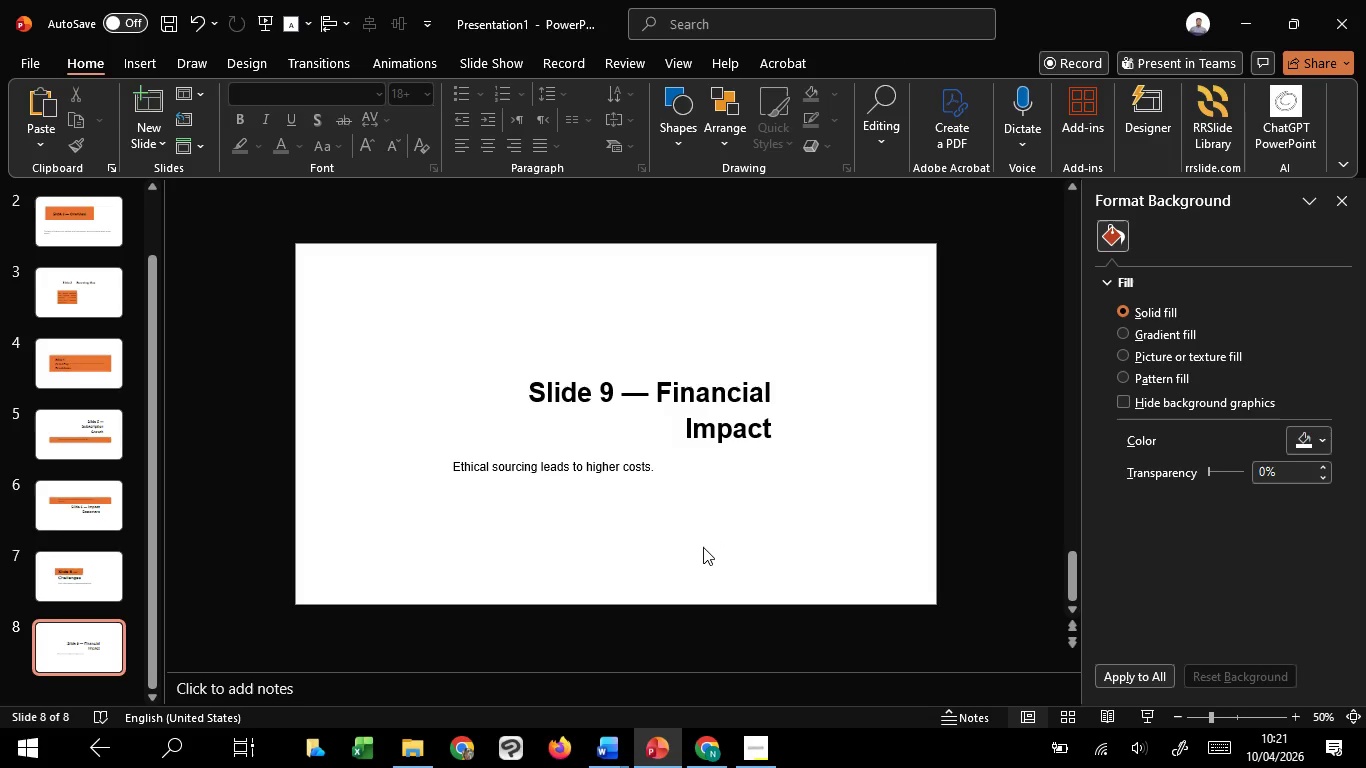 
scroll: coordinate [703, 547], scroll_direction: up, amount: 1.0
 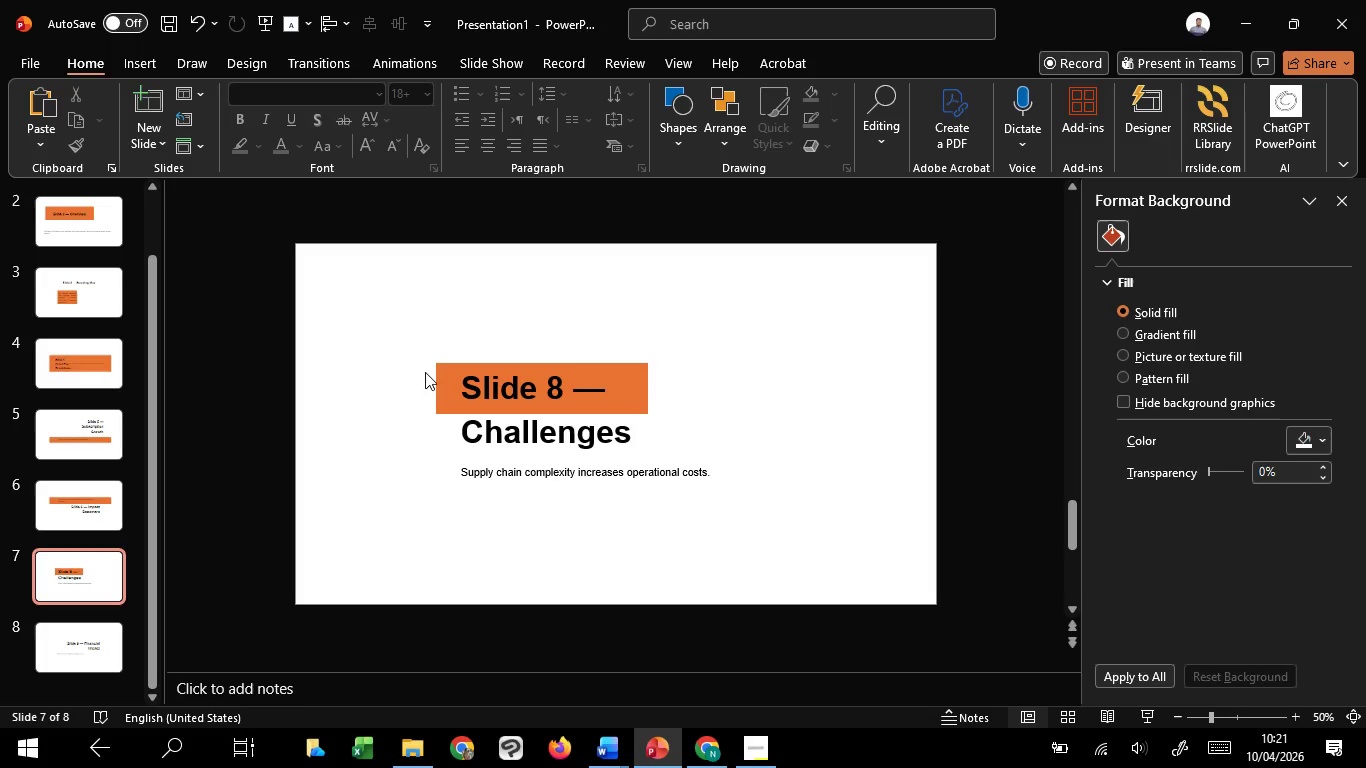 
left_click([434, 368])
 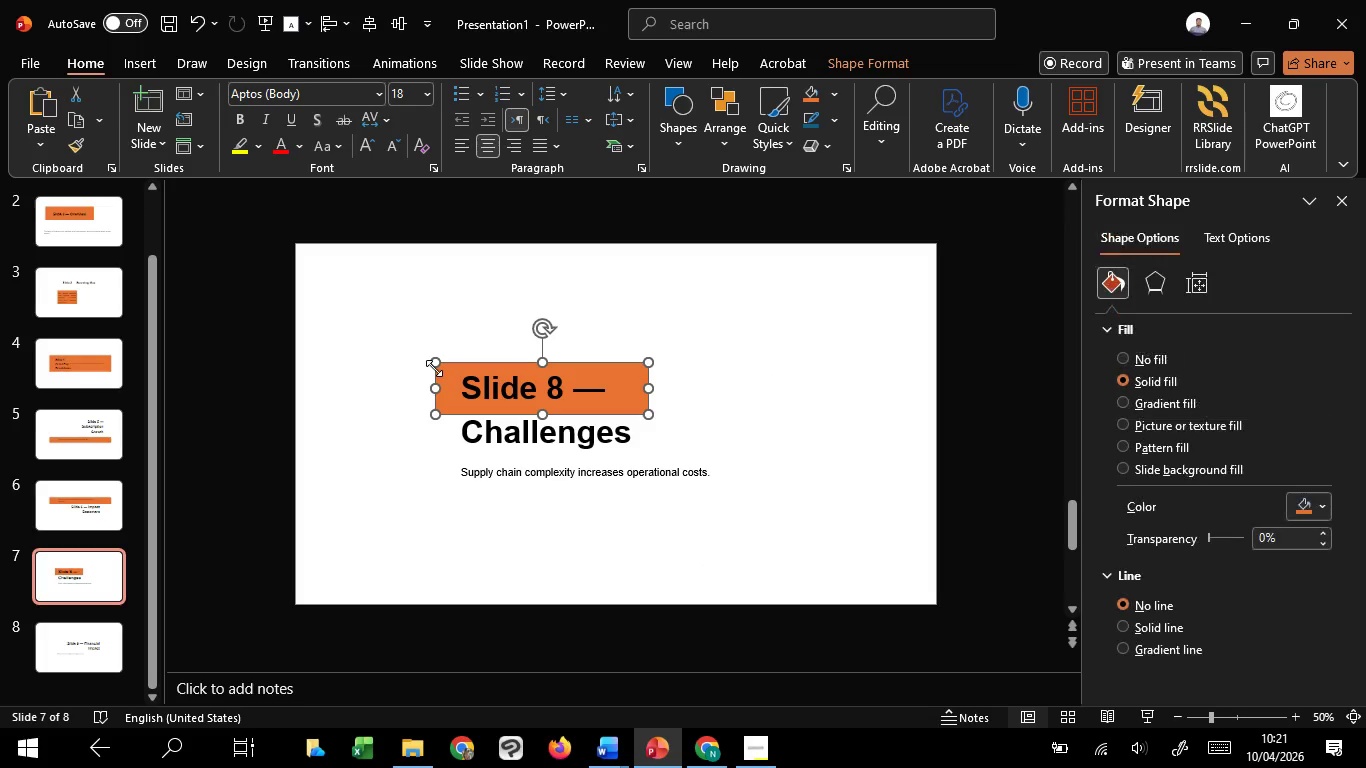 
key(Control+C)
 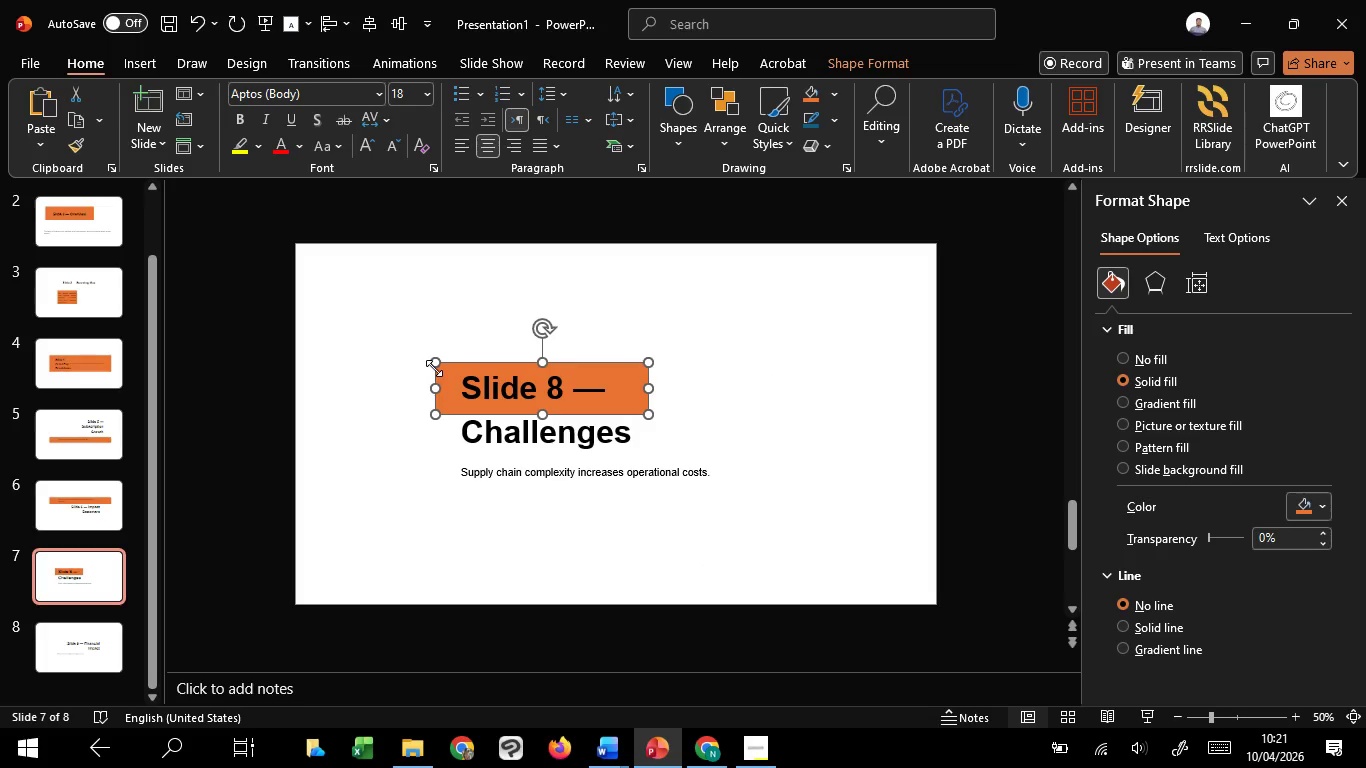 
key(Control+C)
 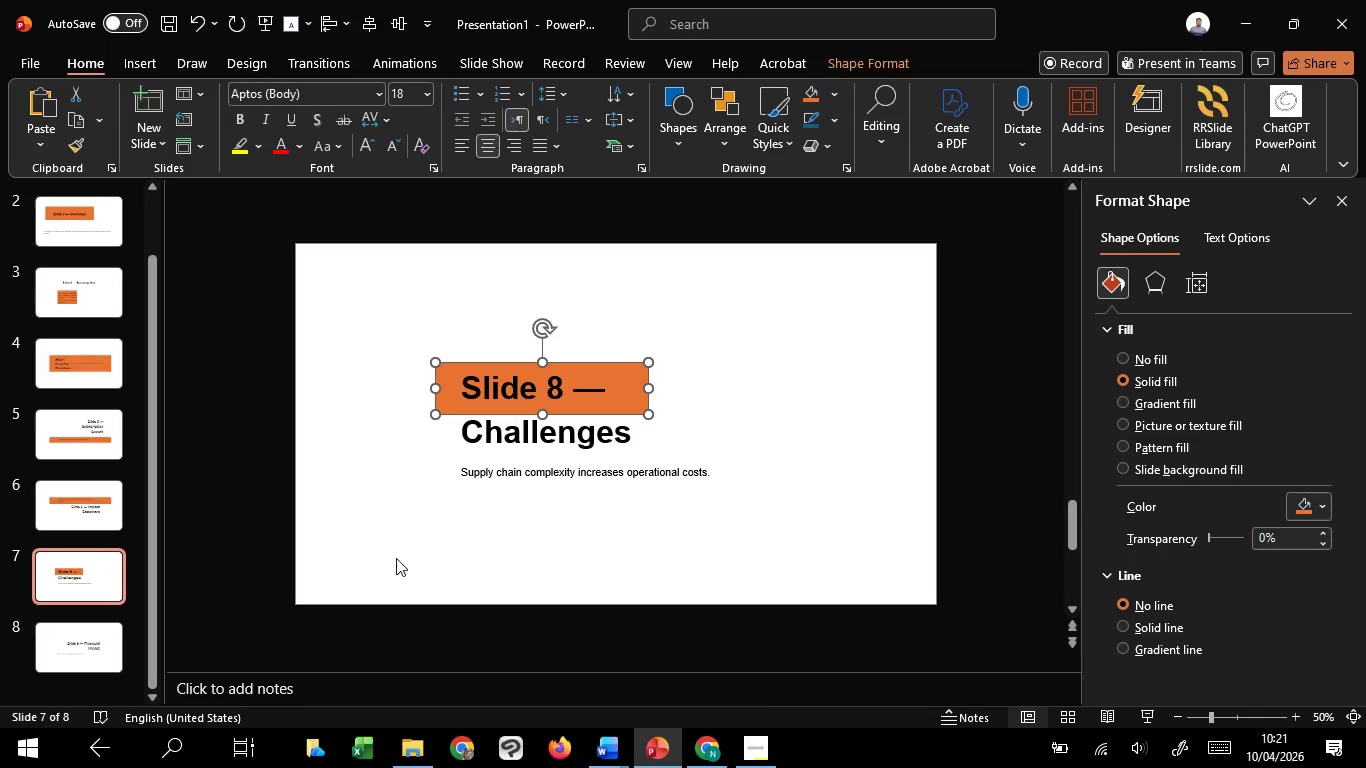 
scroll: coordinate [396, 558], scroll_direction: down, amount: 1.0
 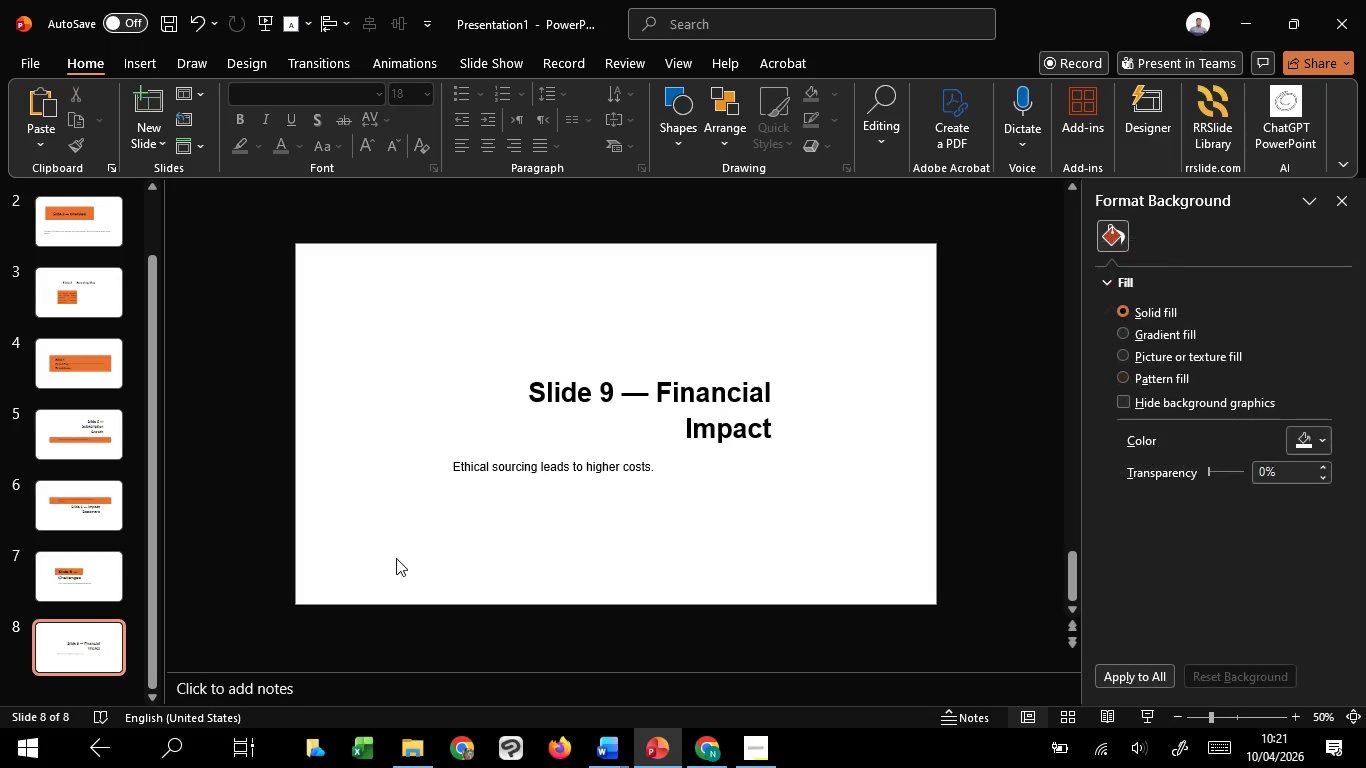 
hold_key(key=ControlLeft, duration=1.51)
 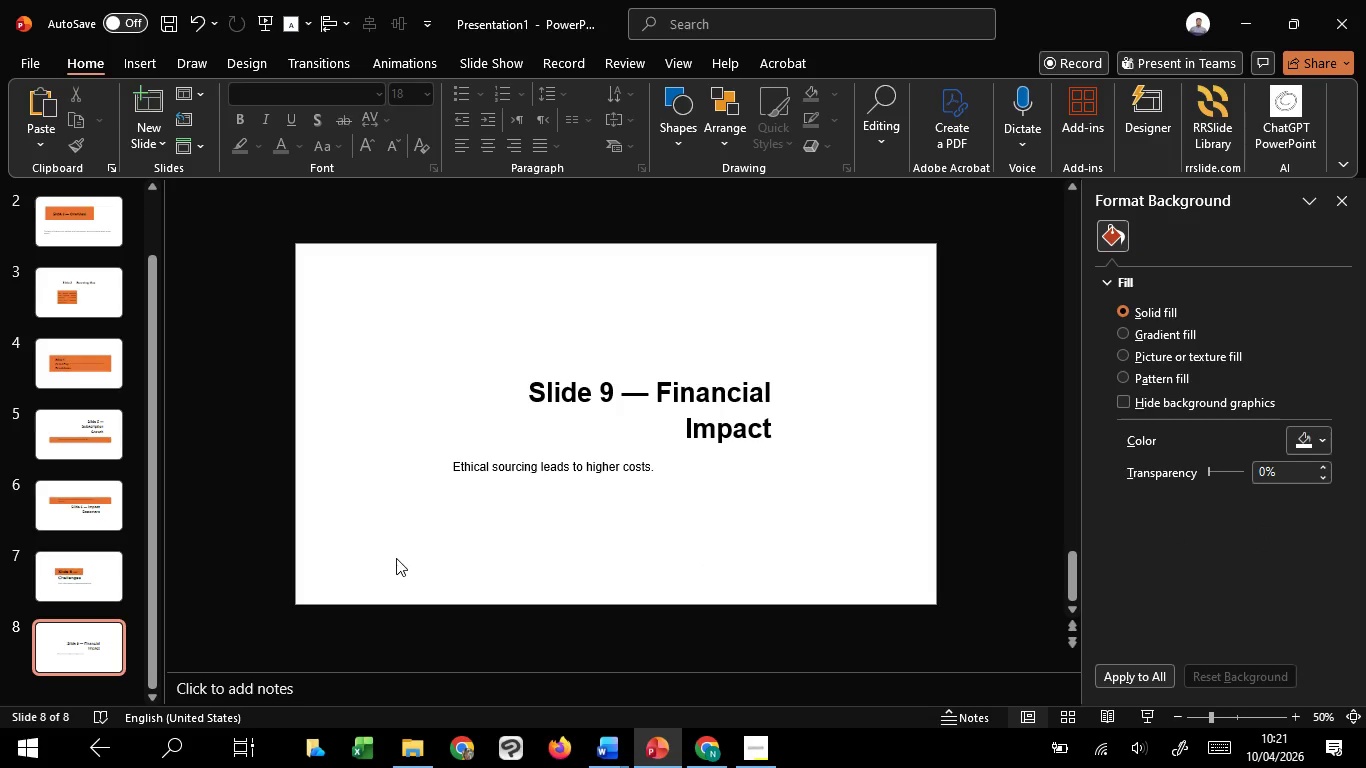 
key(Control+V)
 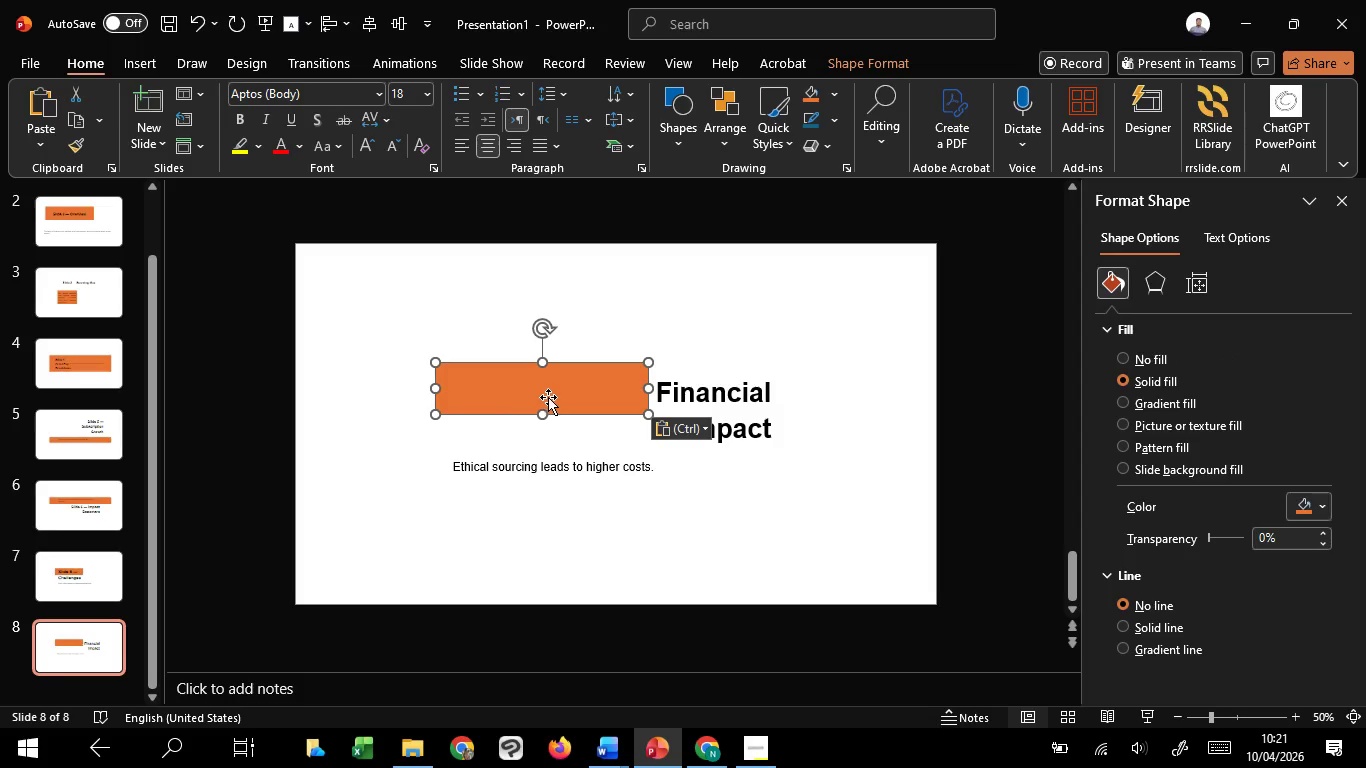 
left_click_drag(start_coordinate=[551, 391], to_coordinate=[568, 476])
 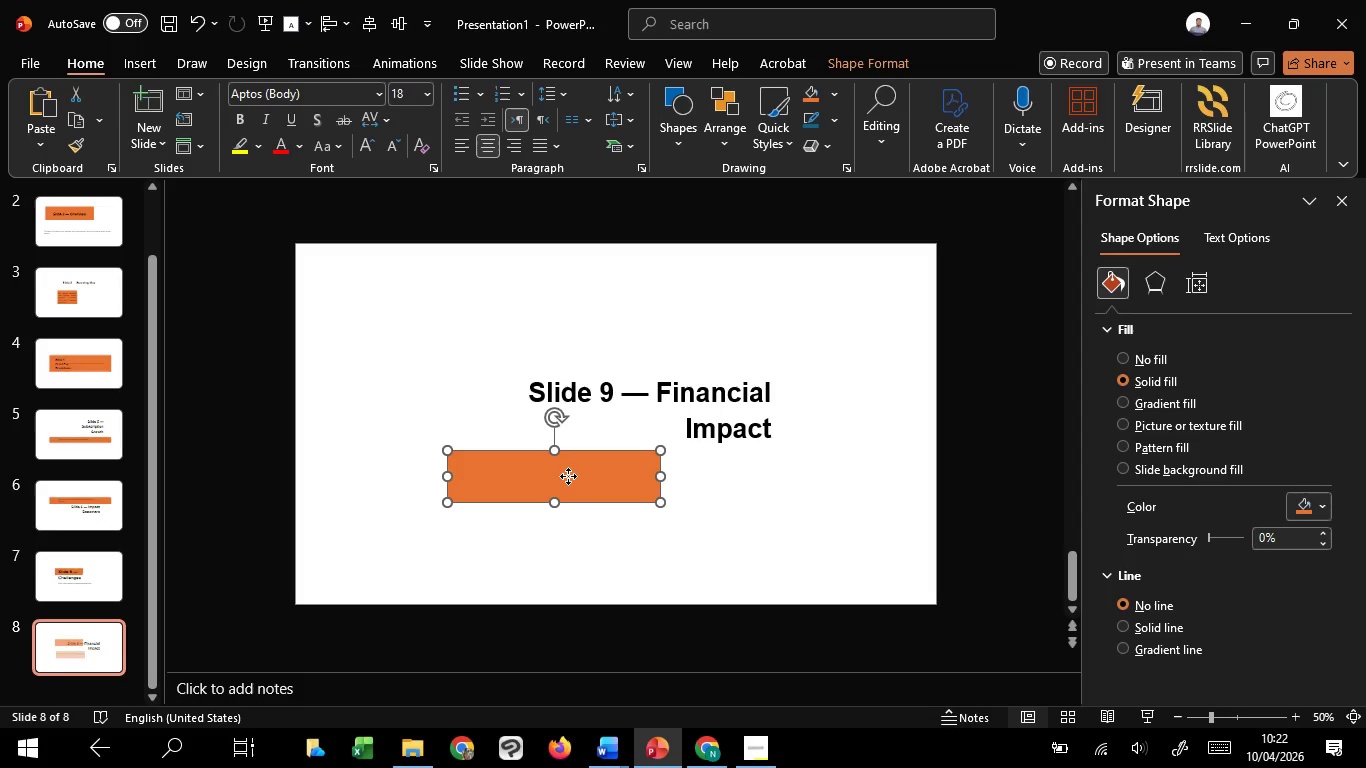 
right_click([568, 476])
 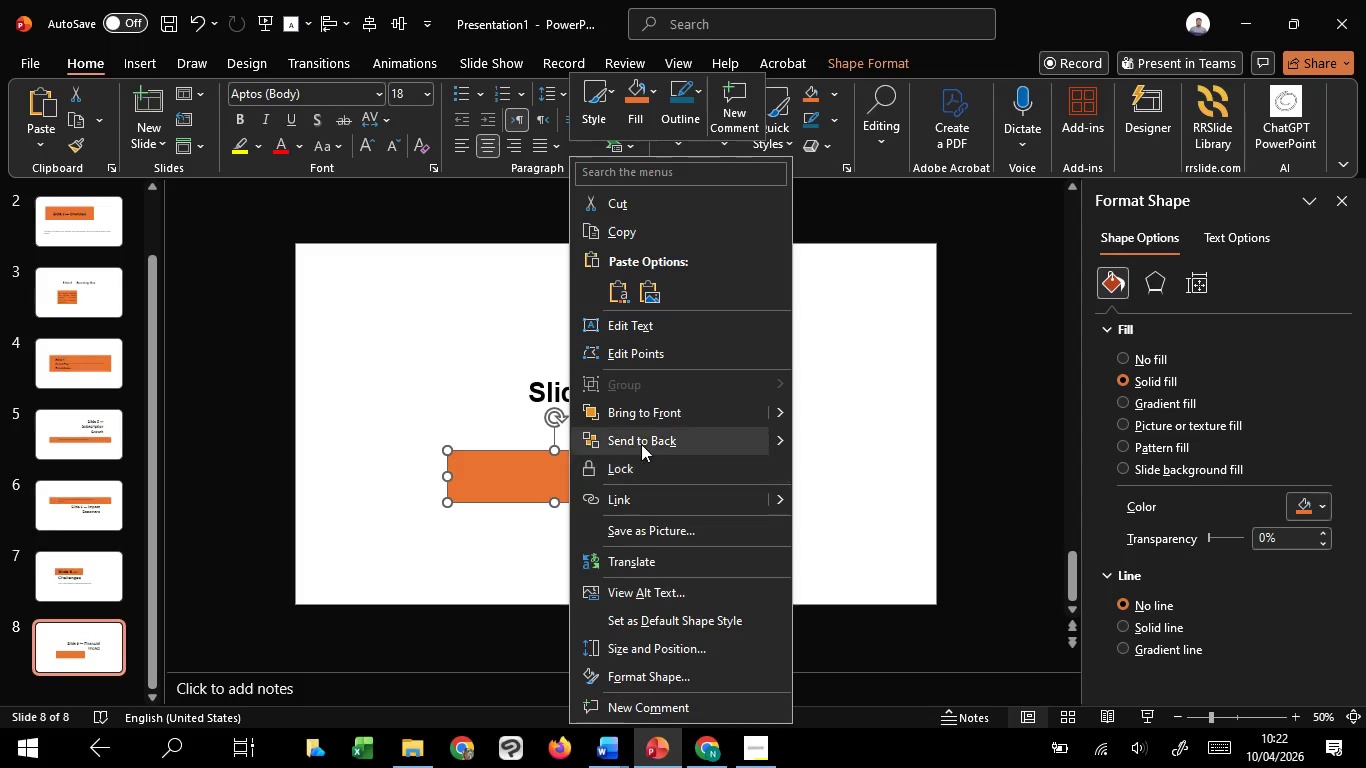 
left_click([641, 444])
 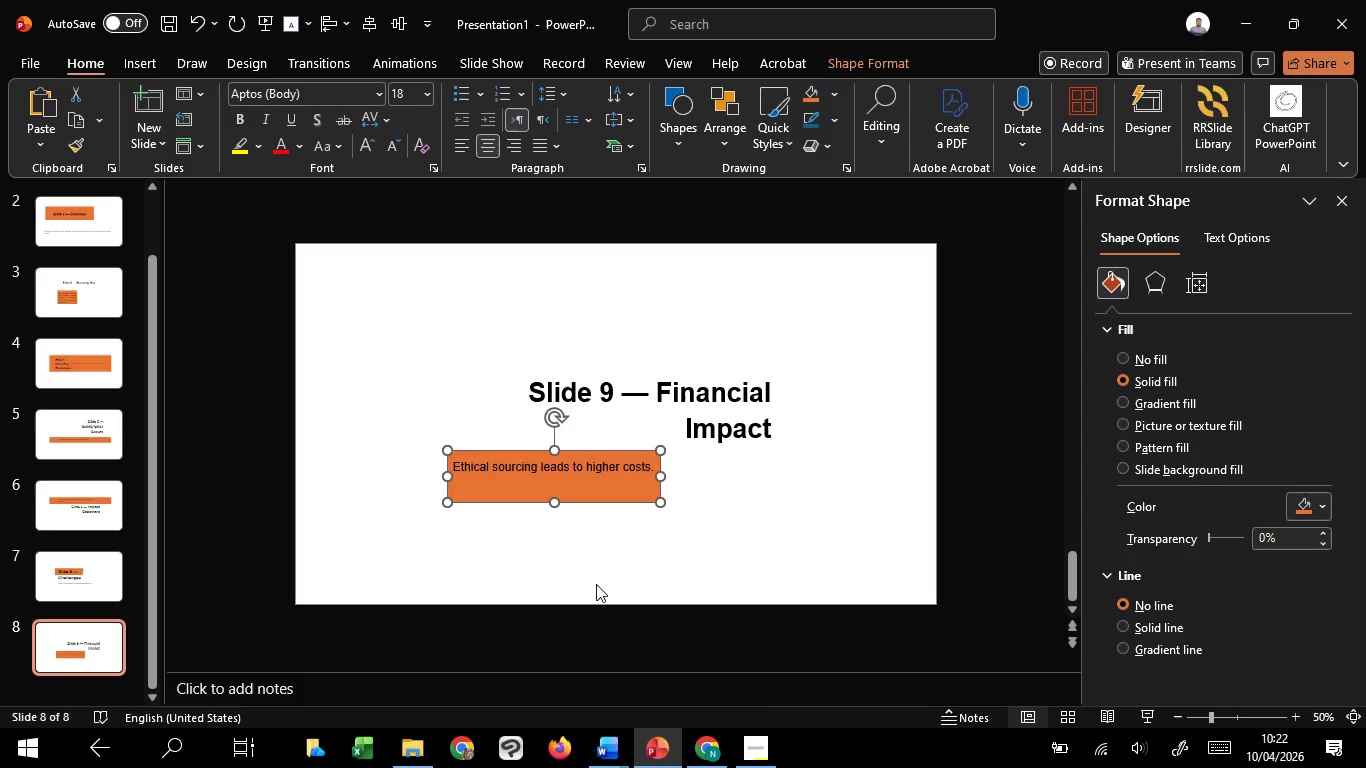 
left_click([596, 584])
 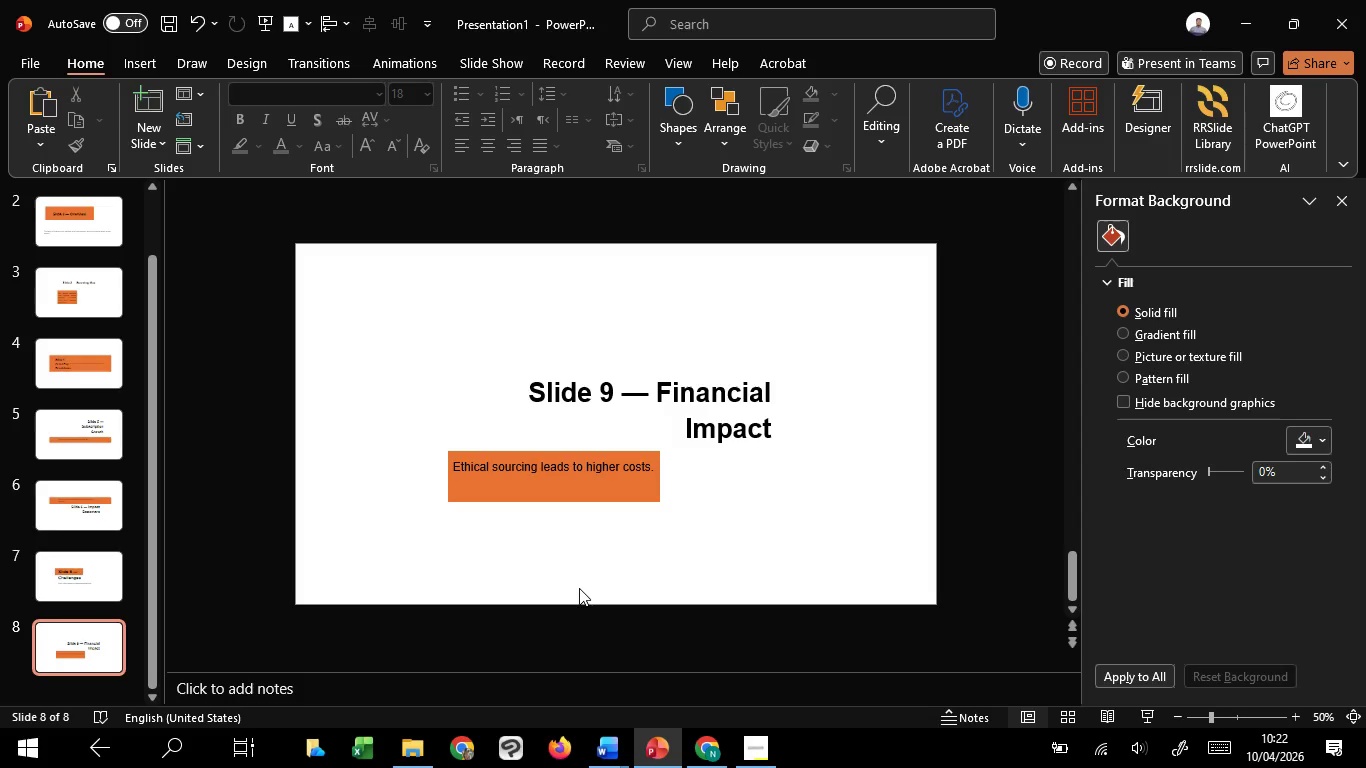 
wait(36.52)
 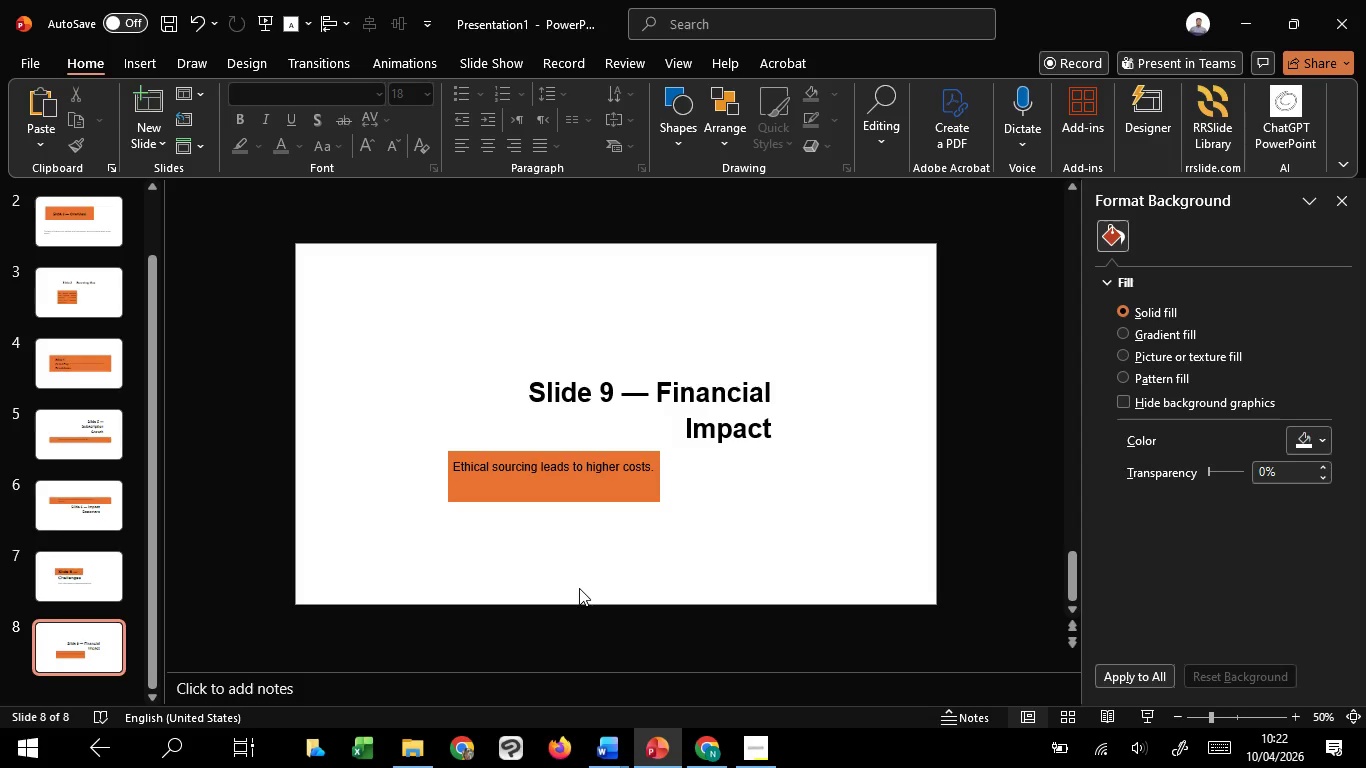 
left_click([372, 466])
 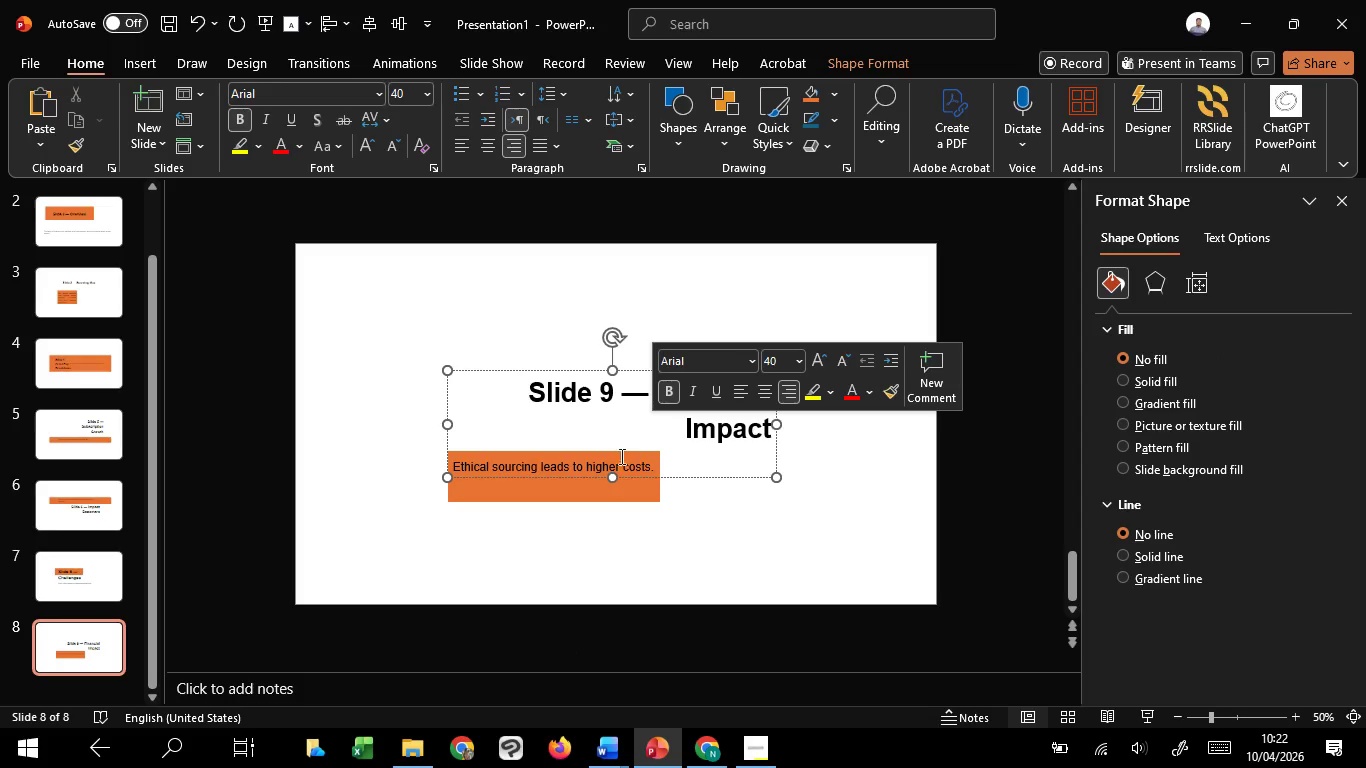 
left_click([609, 469])
 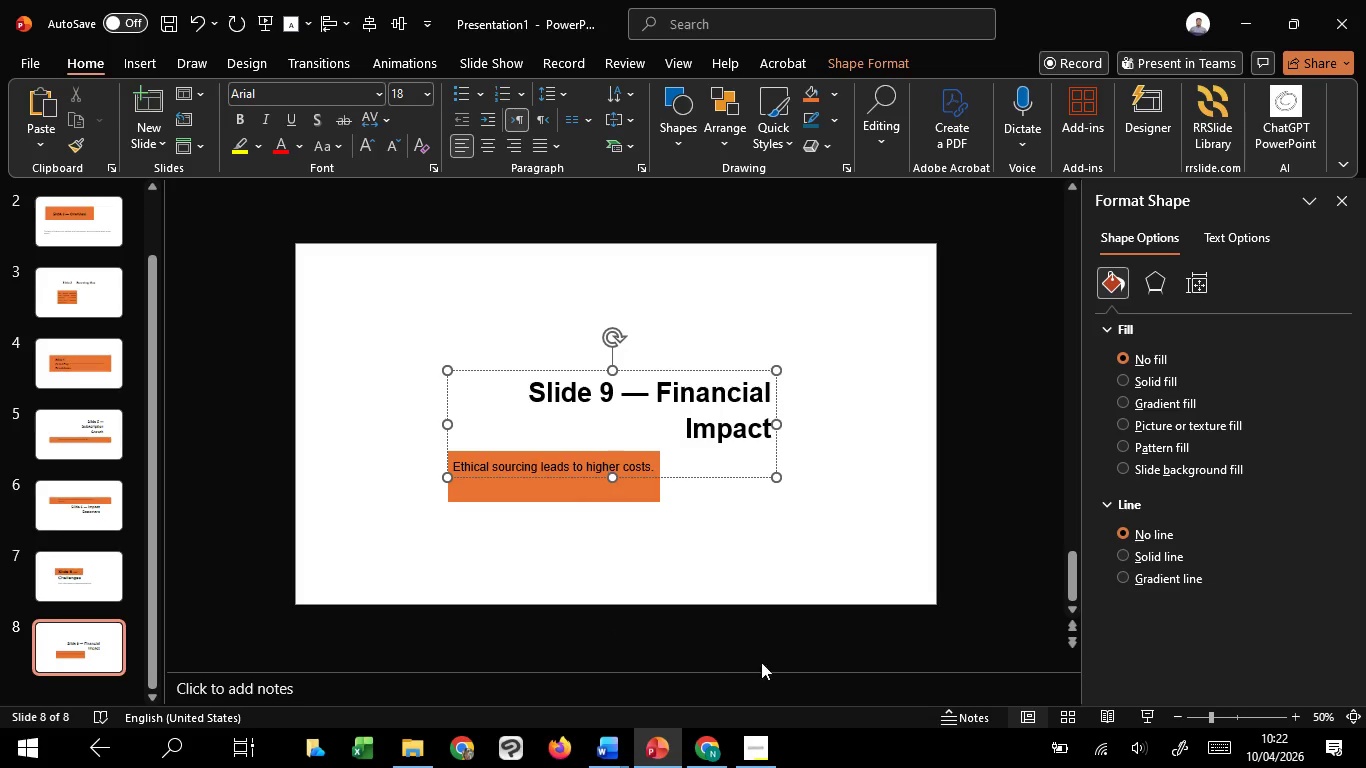 
mouse_move([721, 664])
 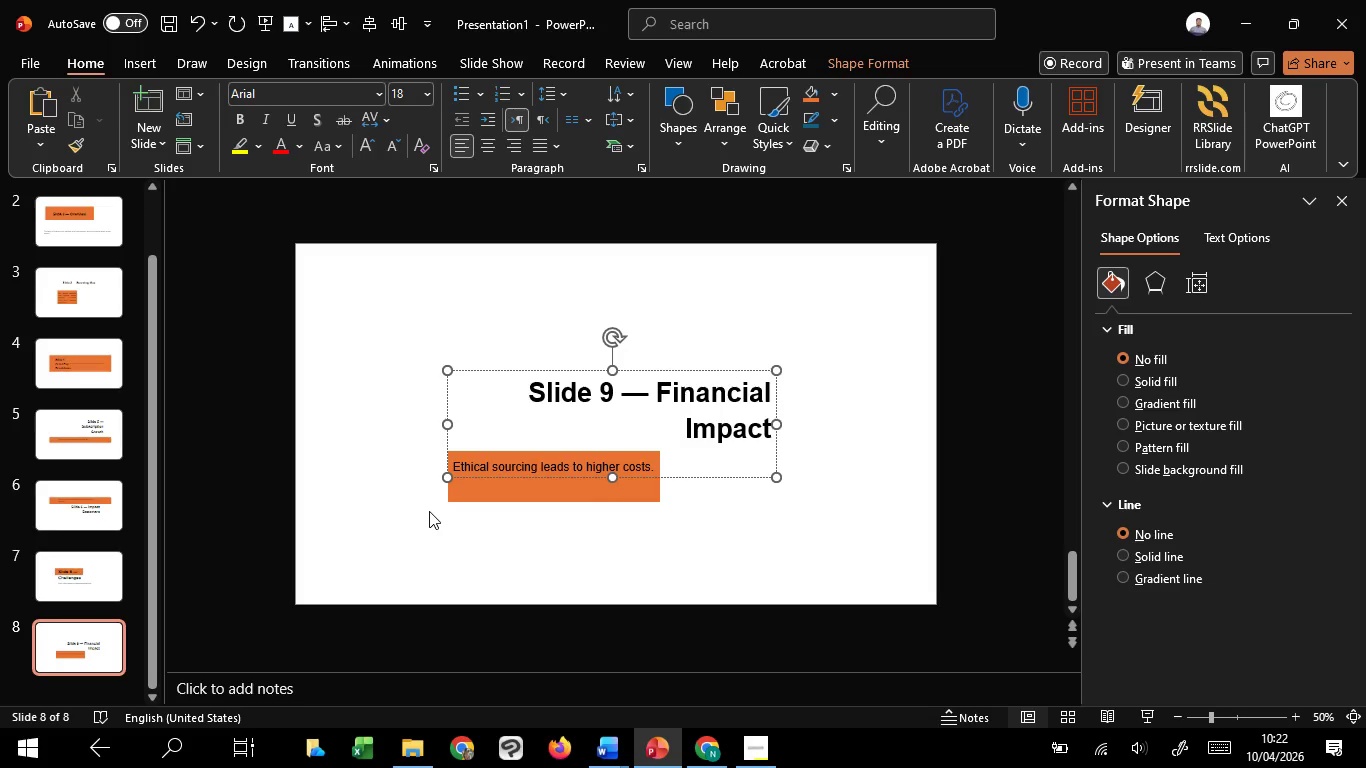 
wait(8.05)
 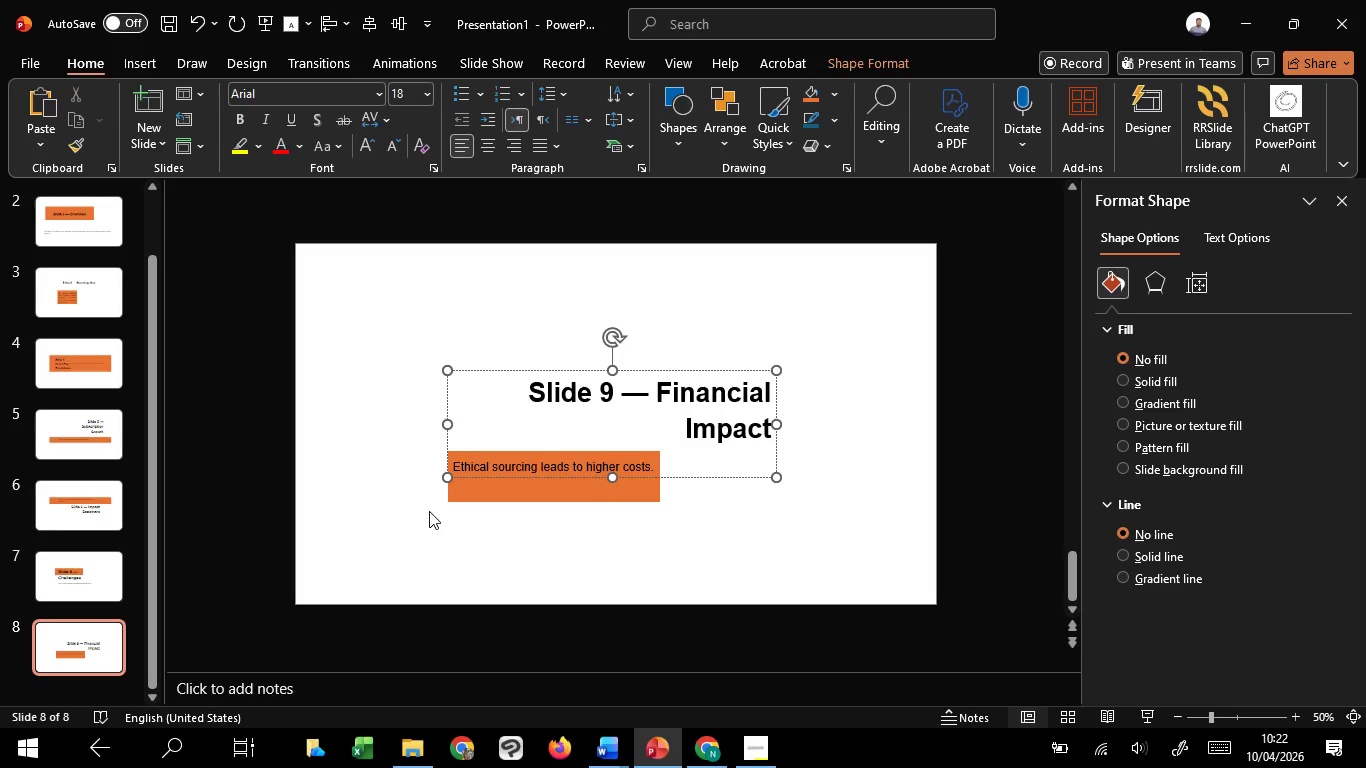 
left_click([499, 611])
 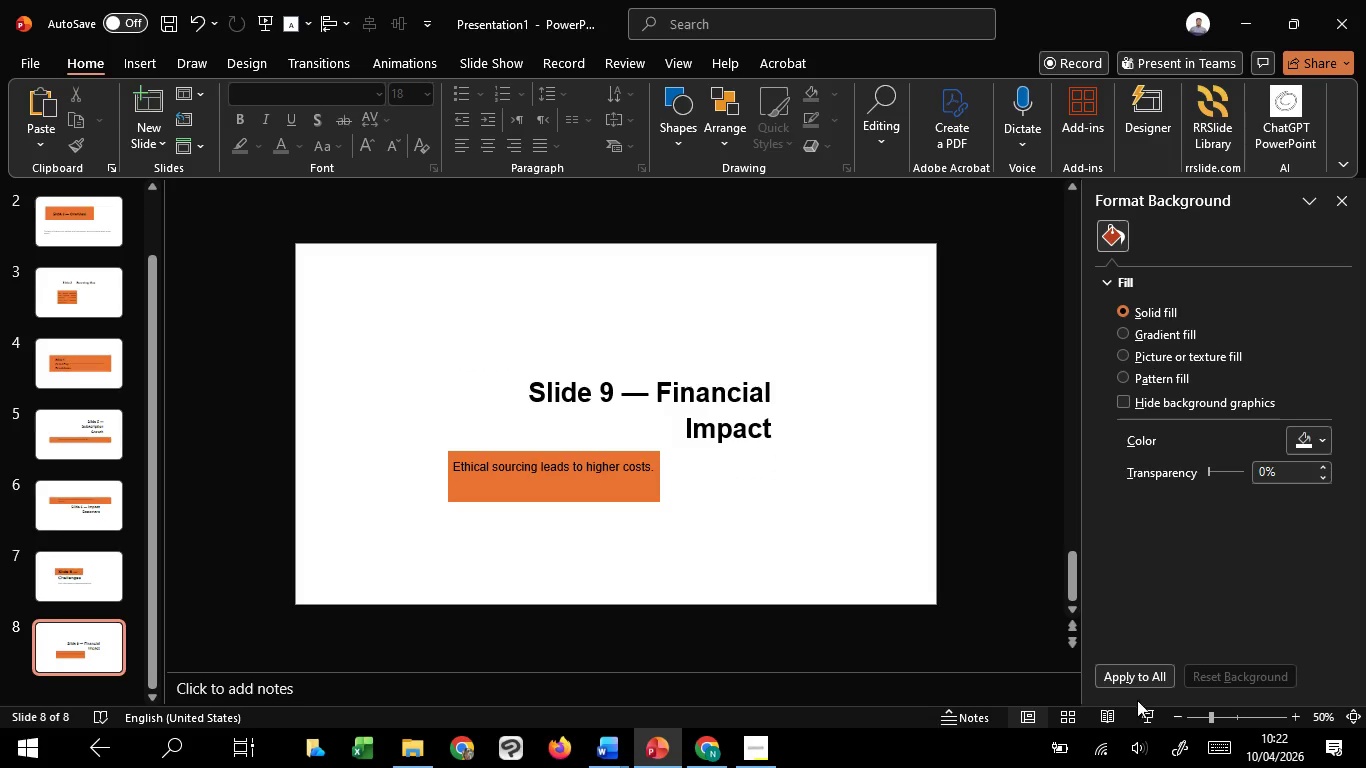 
left_click([1149, 715])
 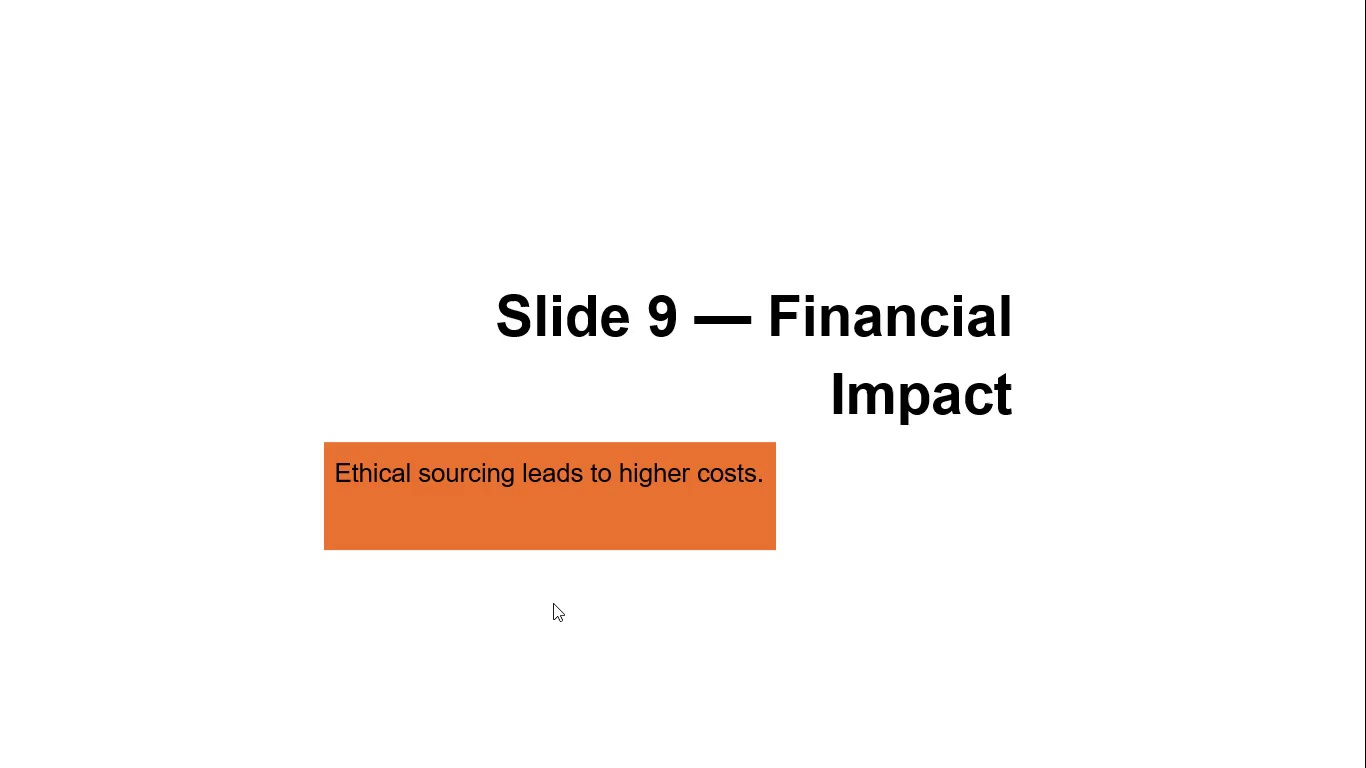 
wait(15.42)
 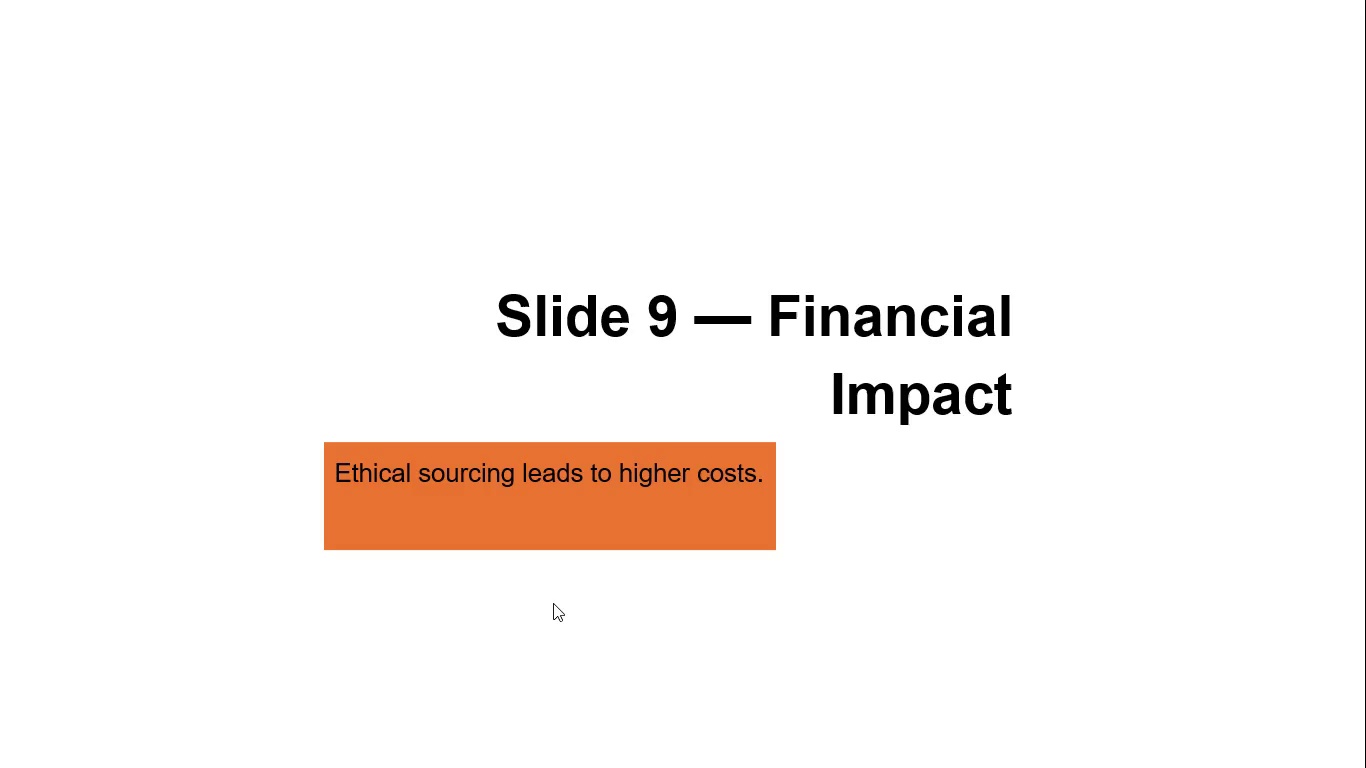 
key(Escape)
 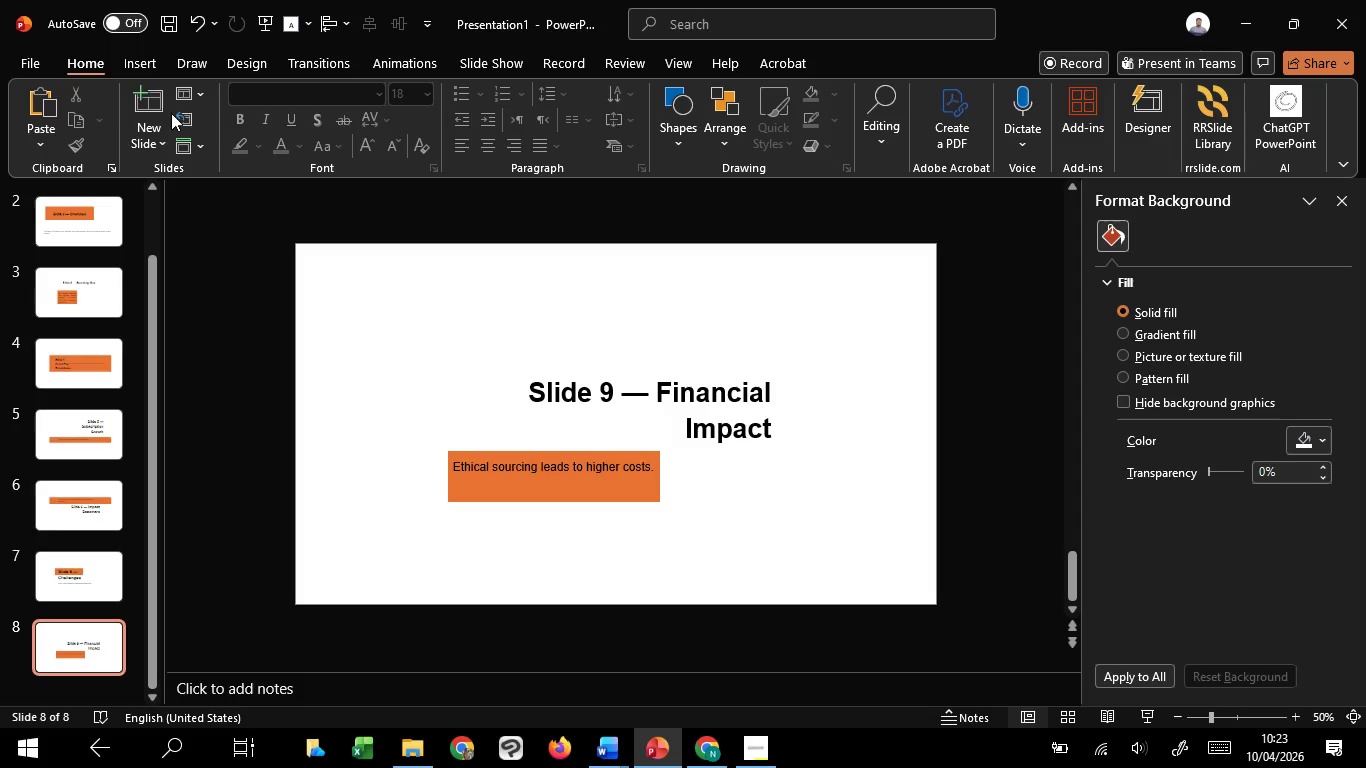 
left_click([150, 98])
 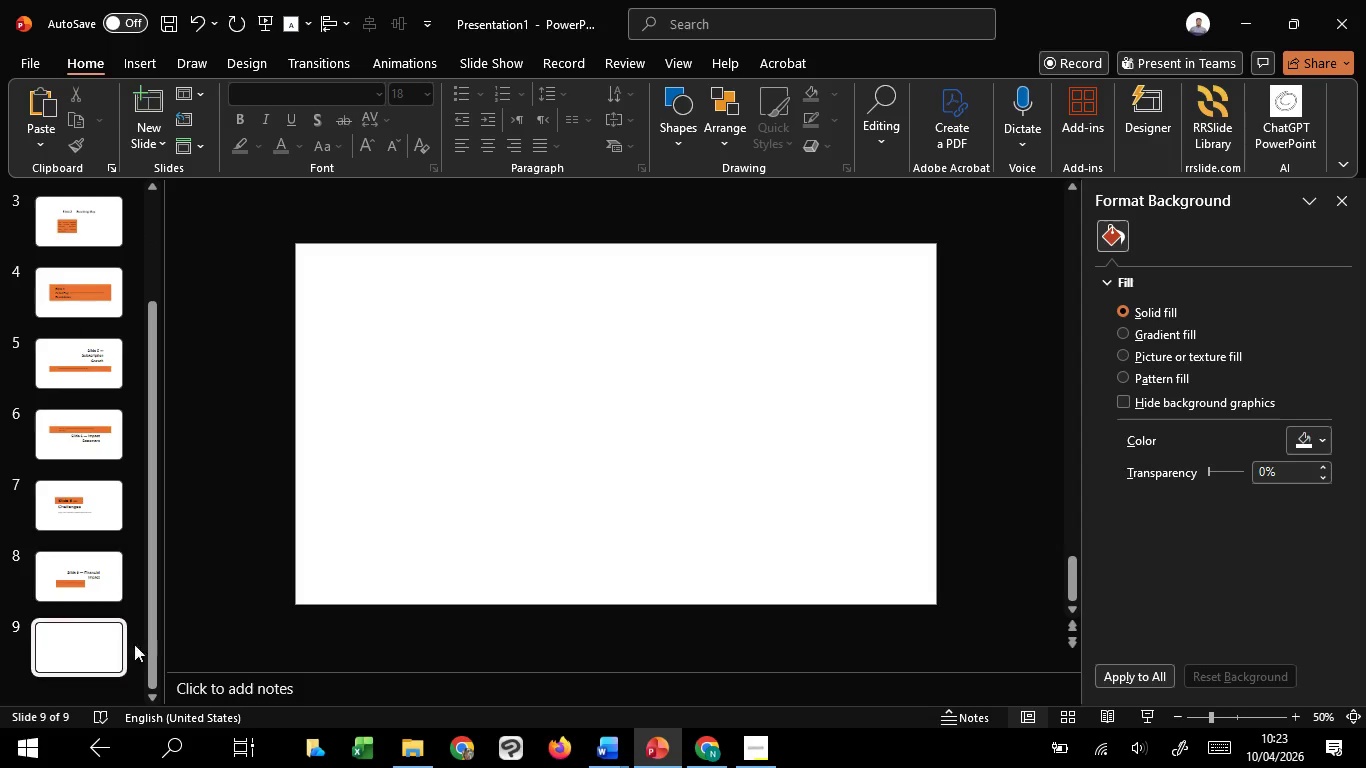 
mouse_move([612, 716])
 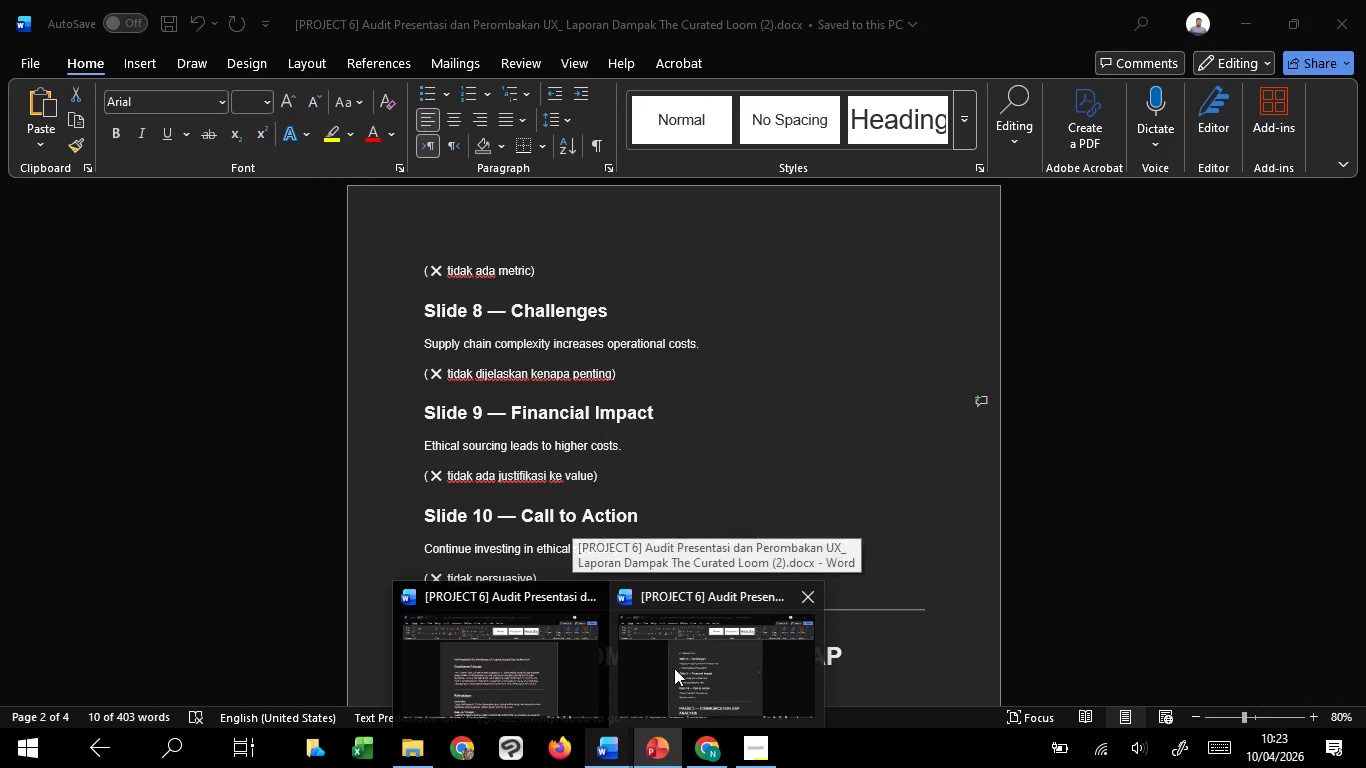 
left_click([674, 668])
 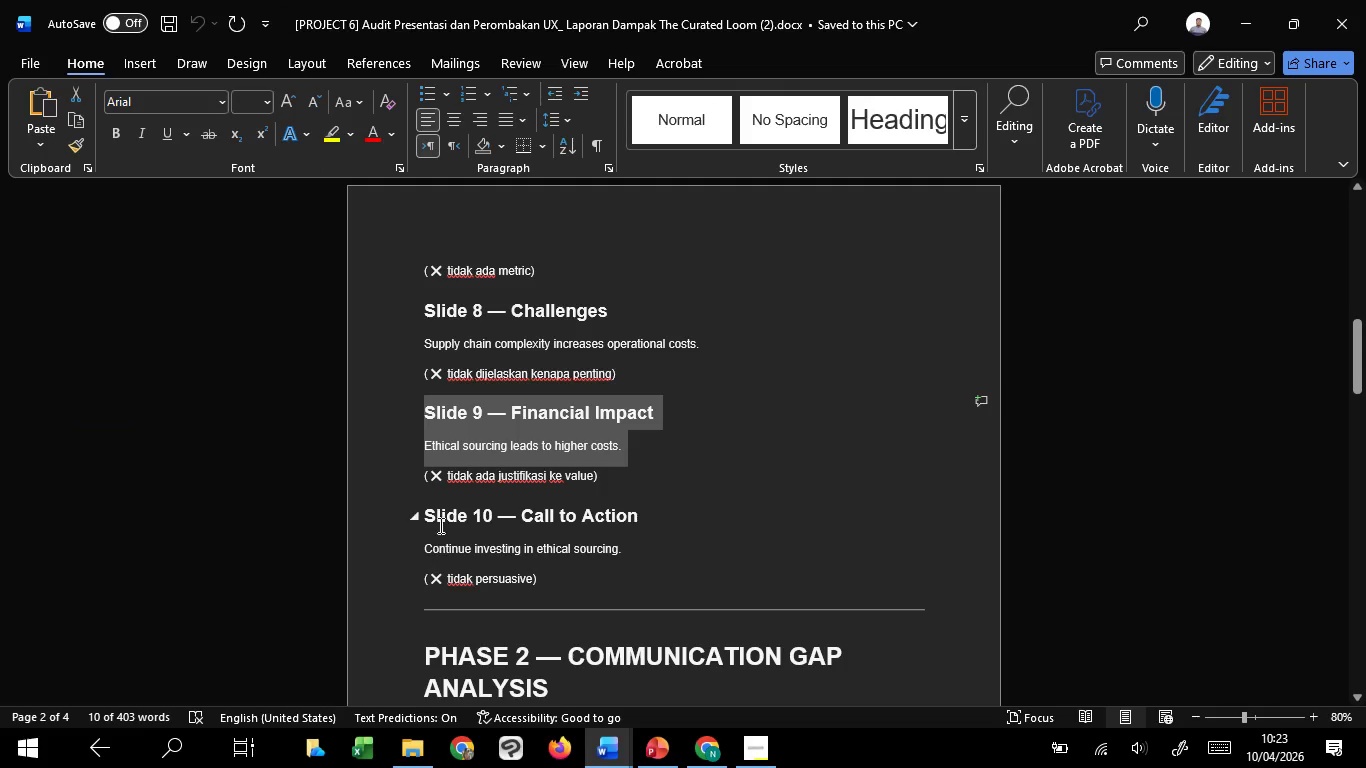 
left_click_drag(start_coordinate=[426, 518], to_coordinate=[625, 561])
 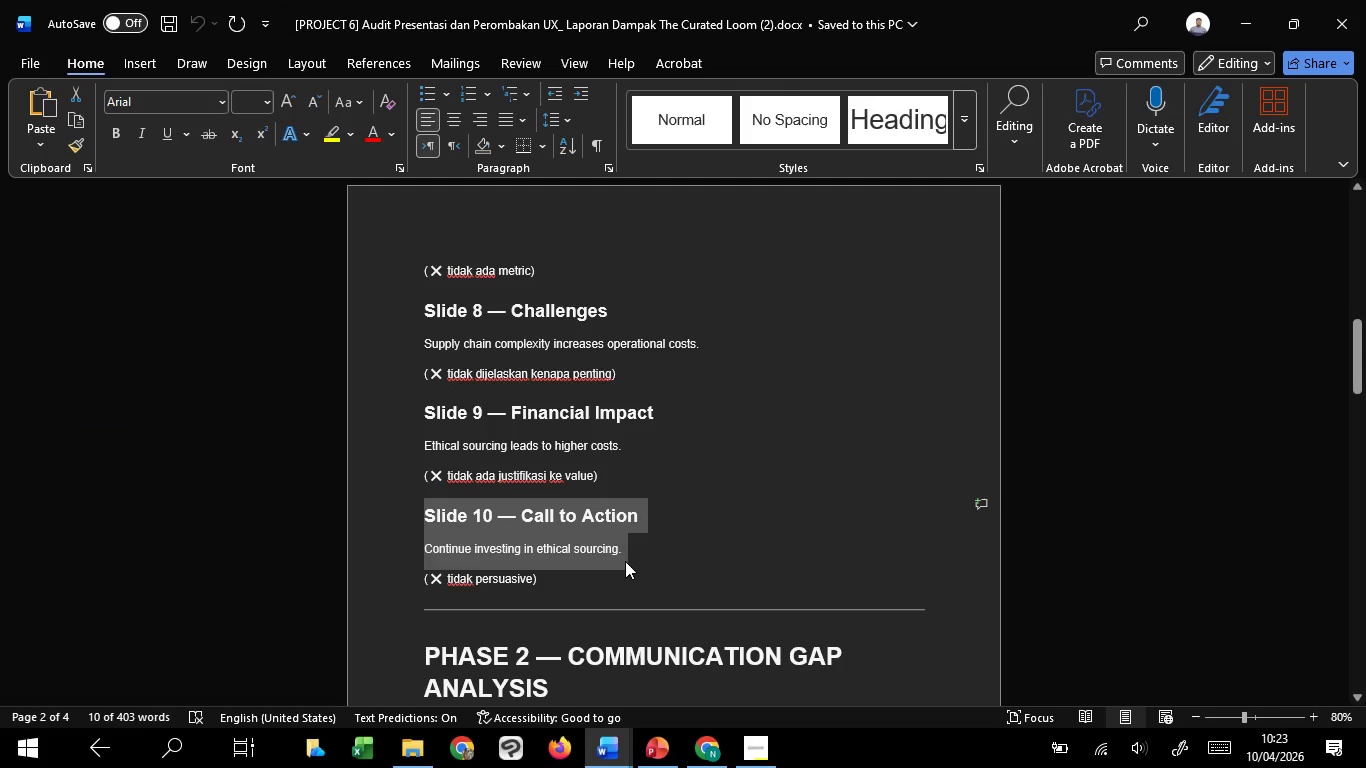 
key(Control+C)
 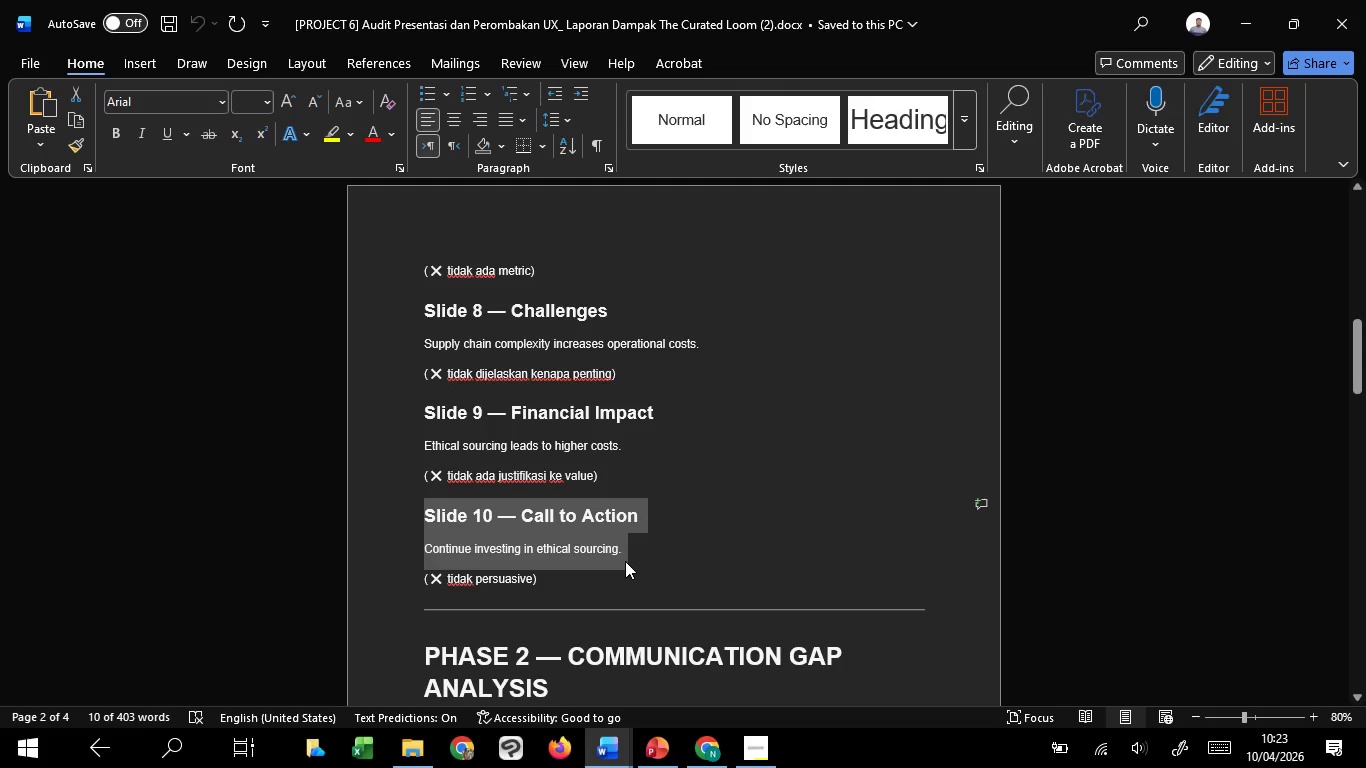 
key(Control+C)
 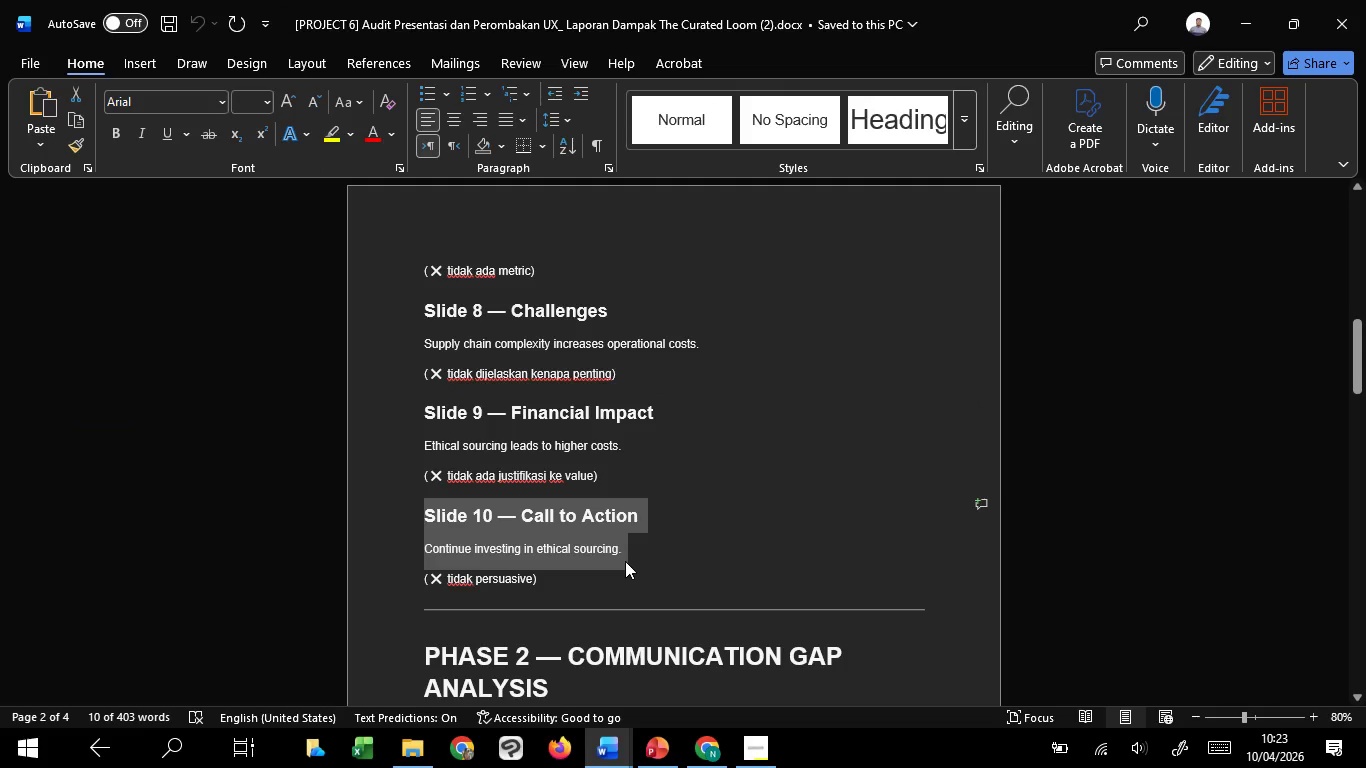 
key(Control+C)
 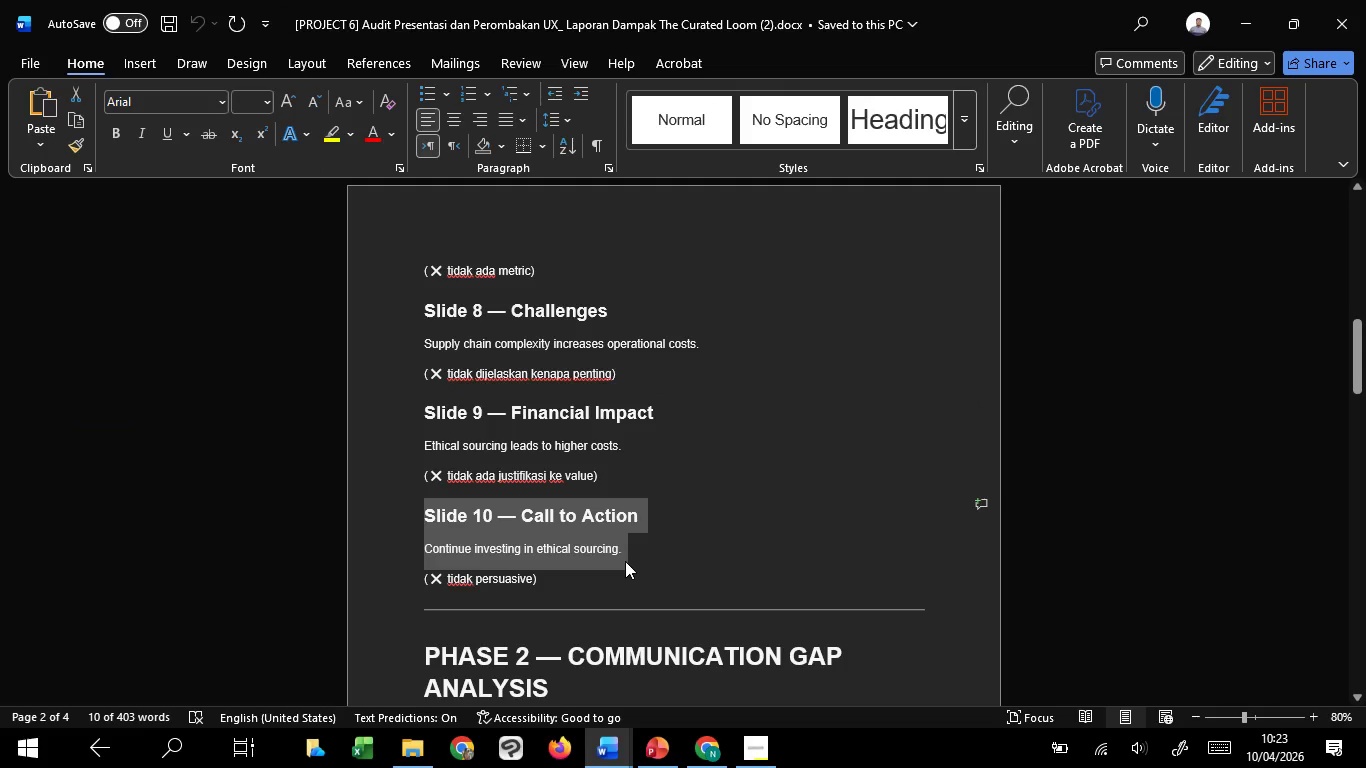 
key(Control+C)
 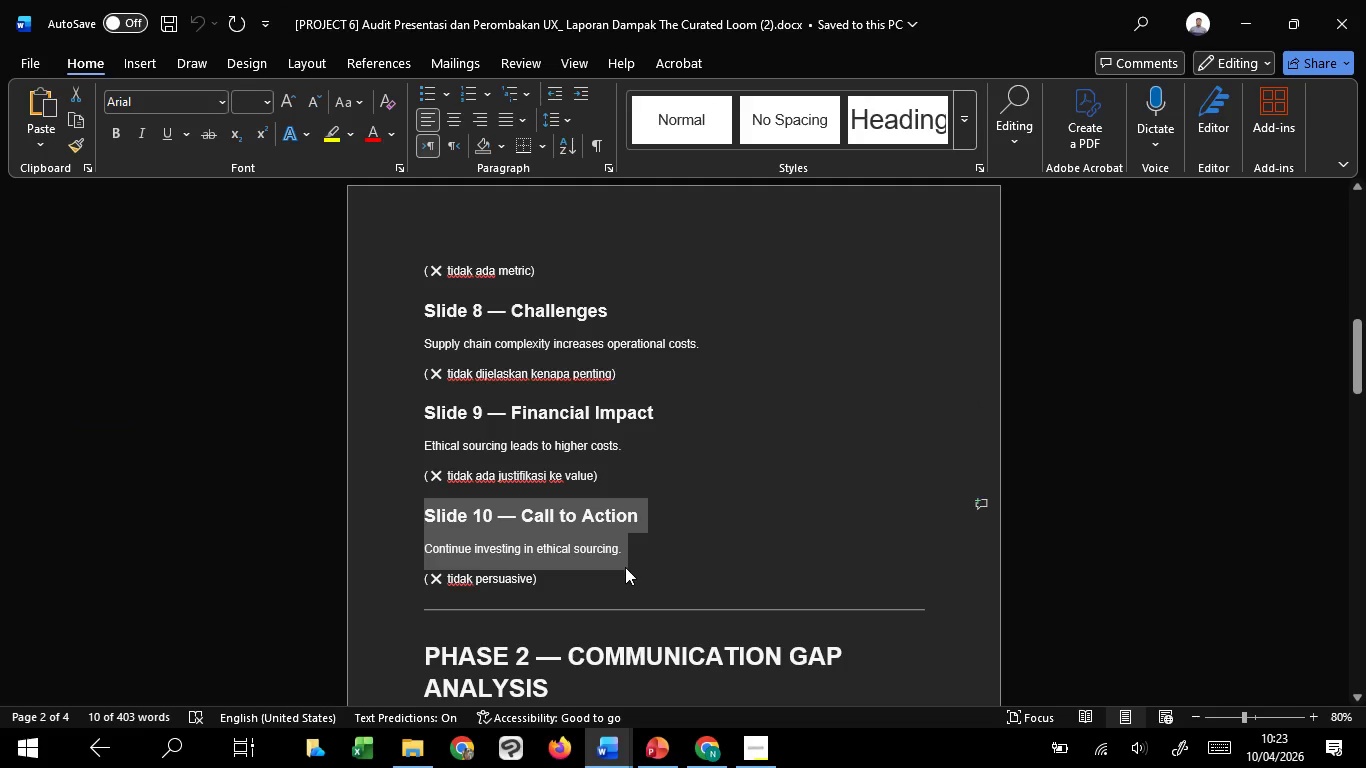 
key(Control+C)
 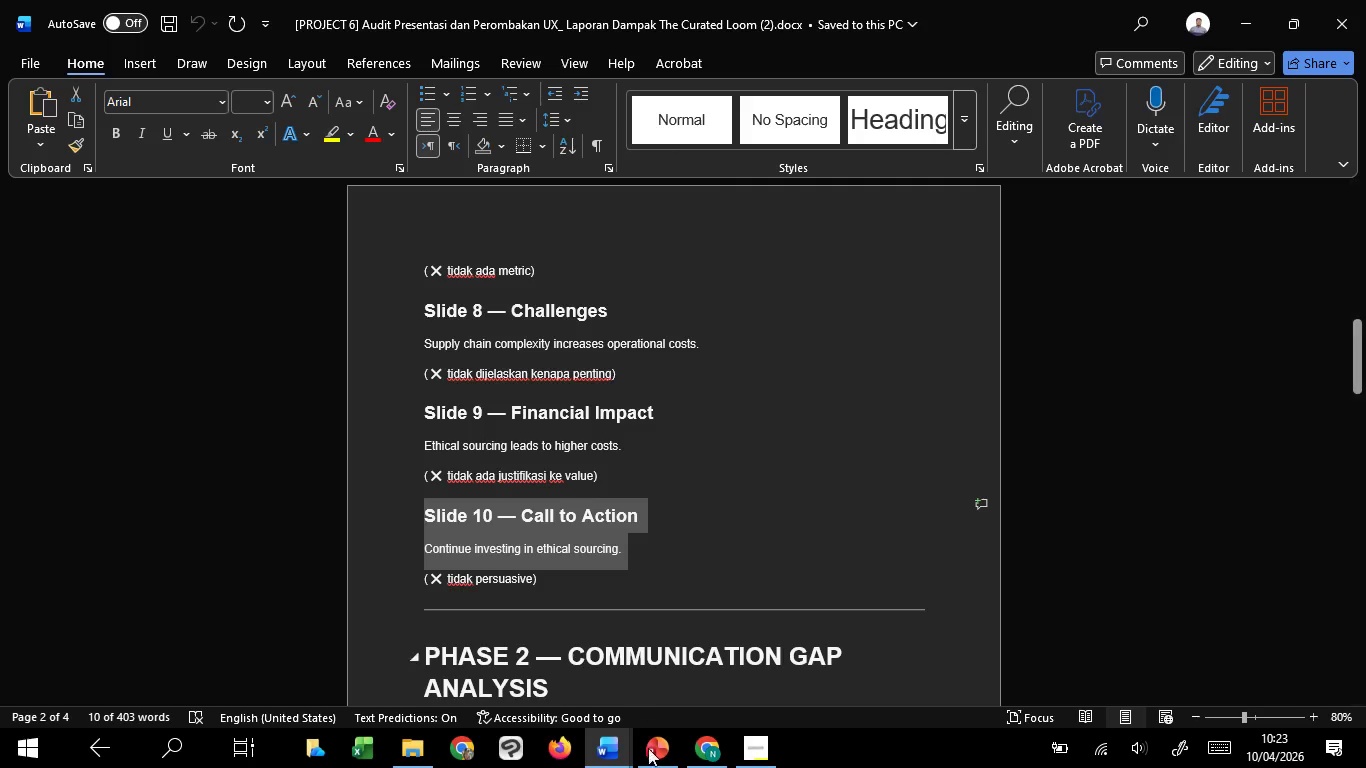 
key(Control+C)
 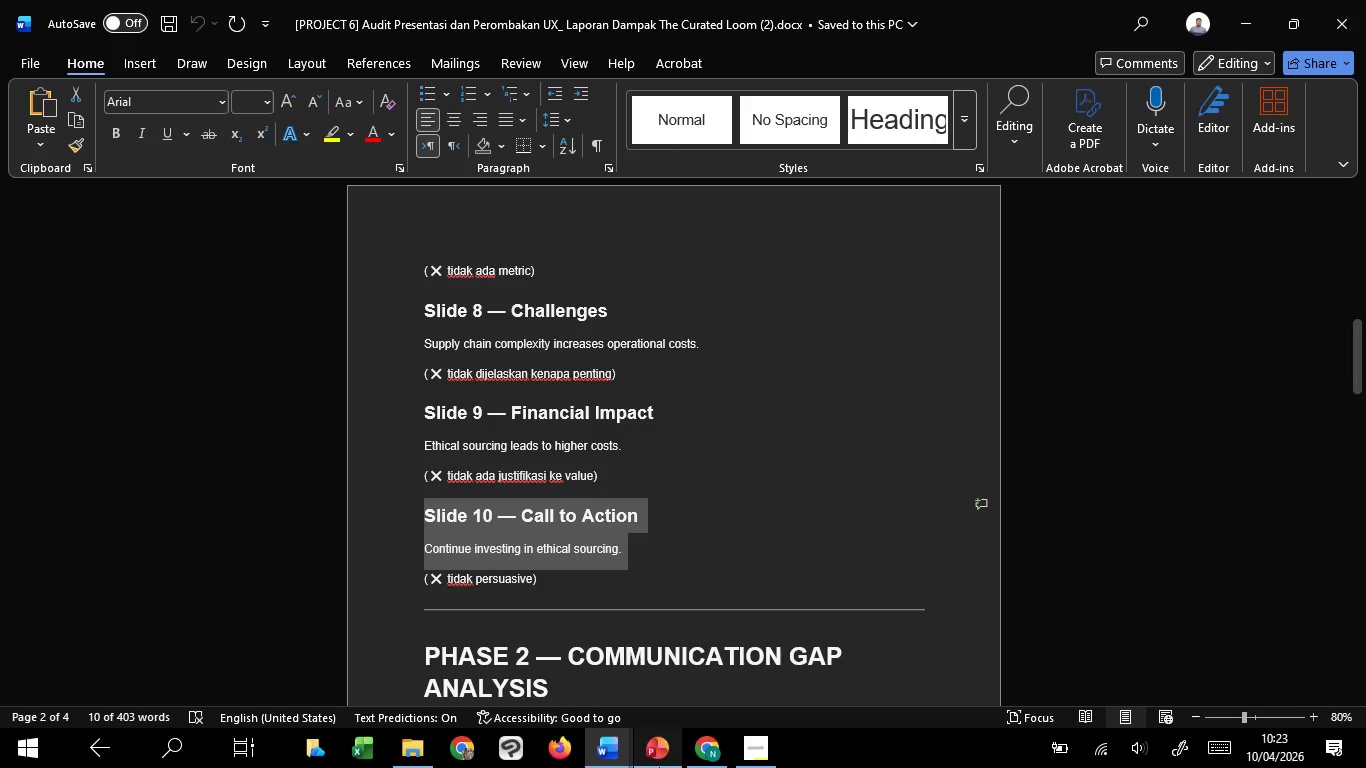 
key(Control+C)
 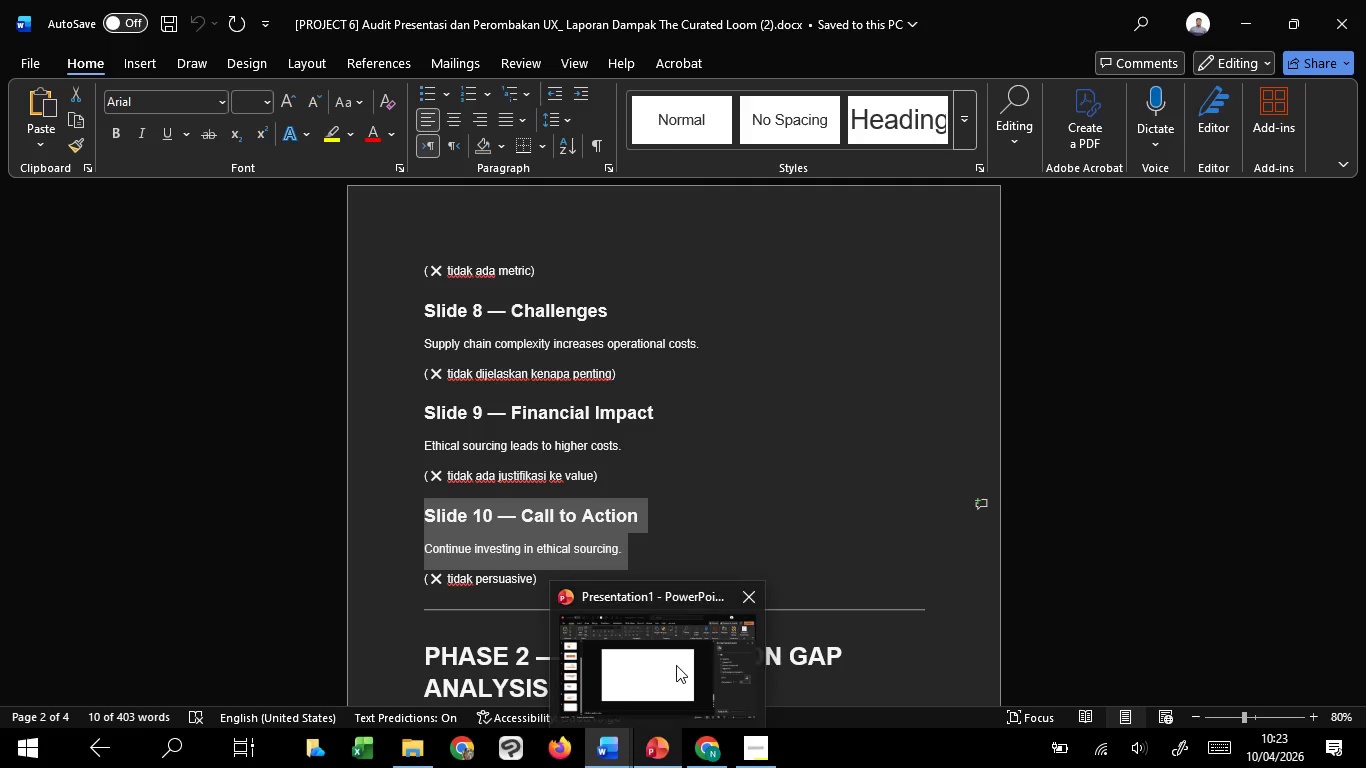 
left_click([676, 664])
 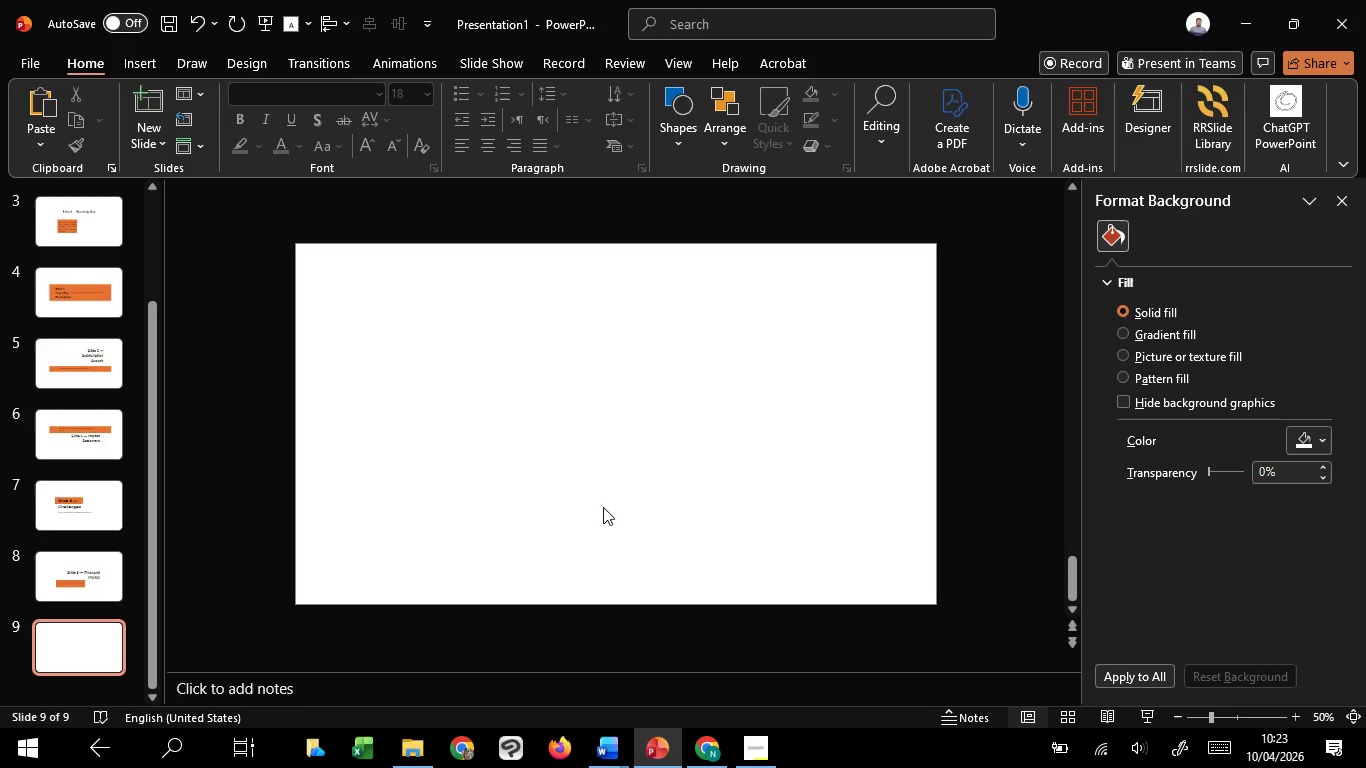 
key(Control+V)
 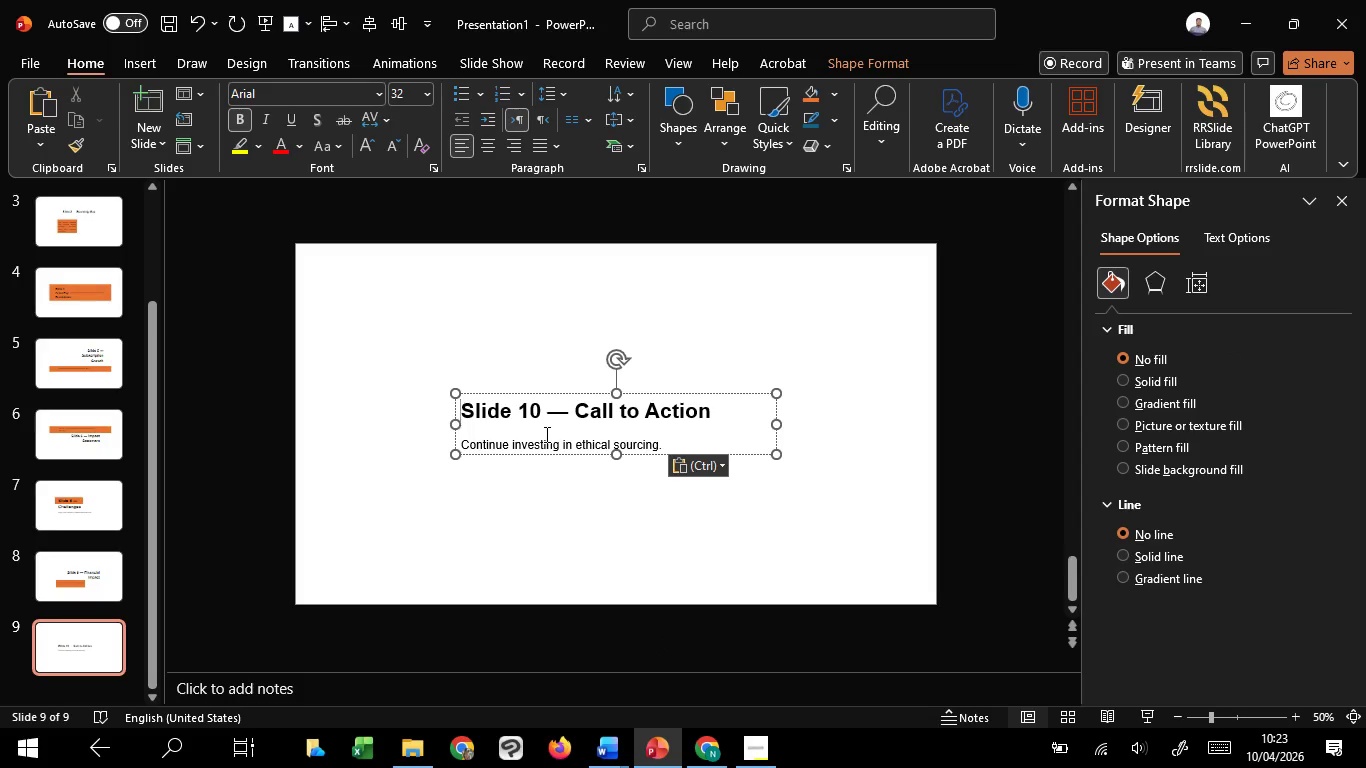 
scroll: coordinate [545, 434], scroll_direction: up, amount: 2.0
 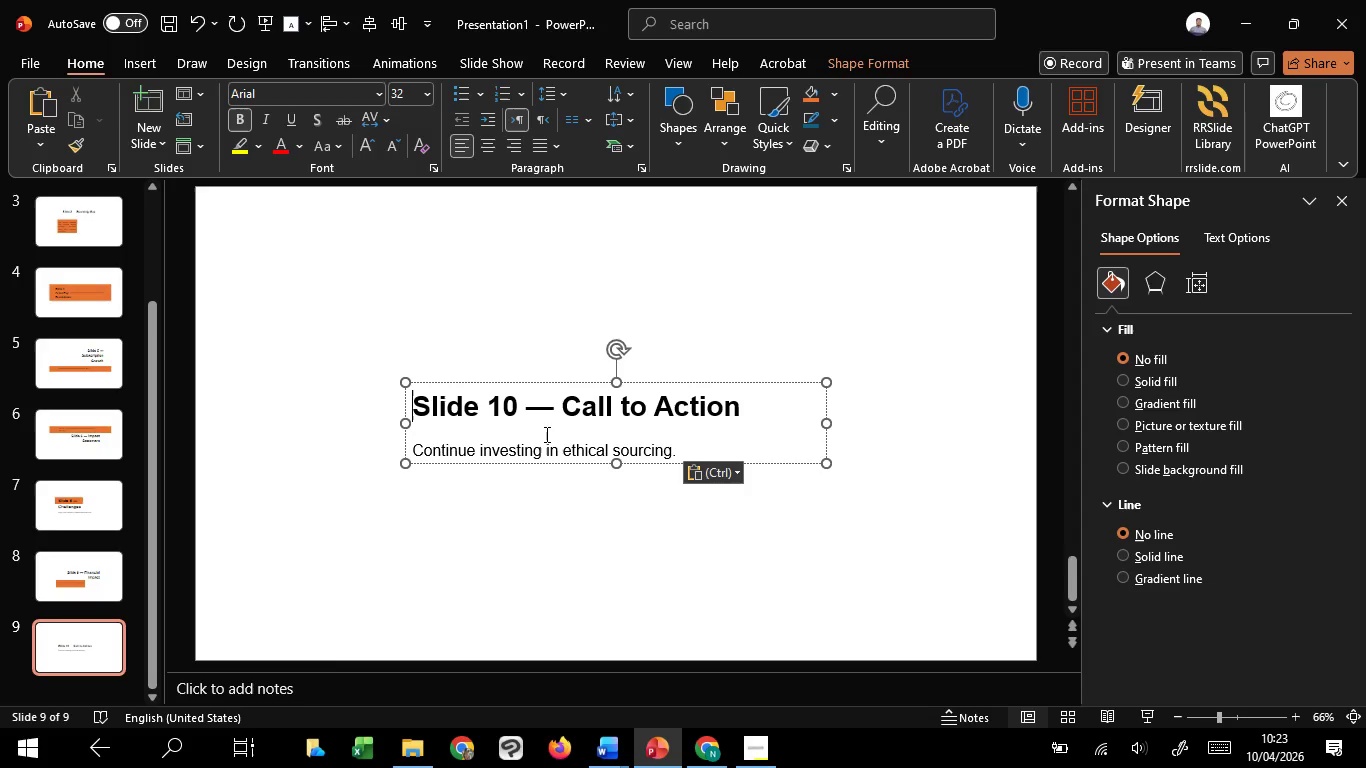 
wait(27.01)
 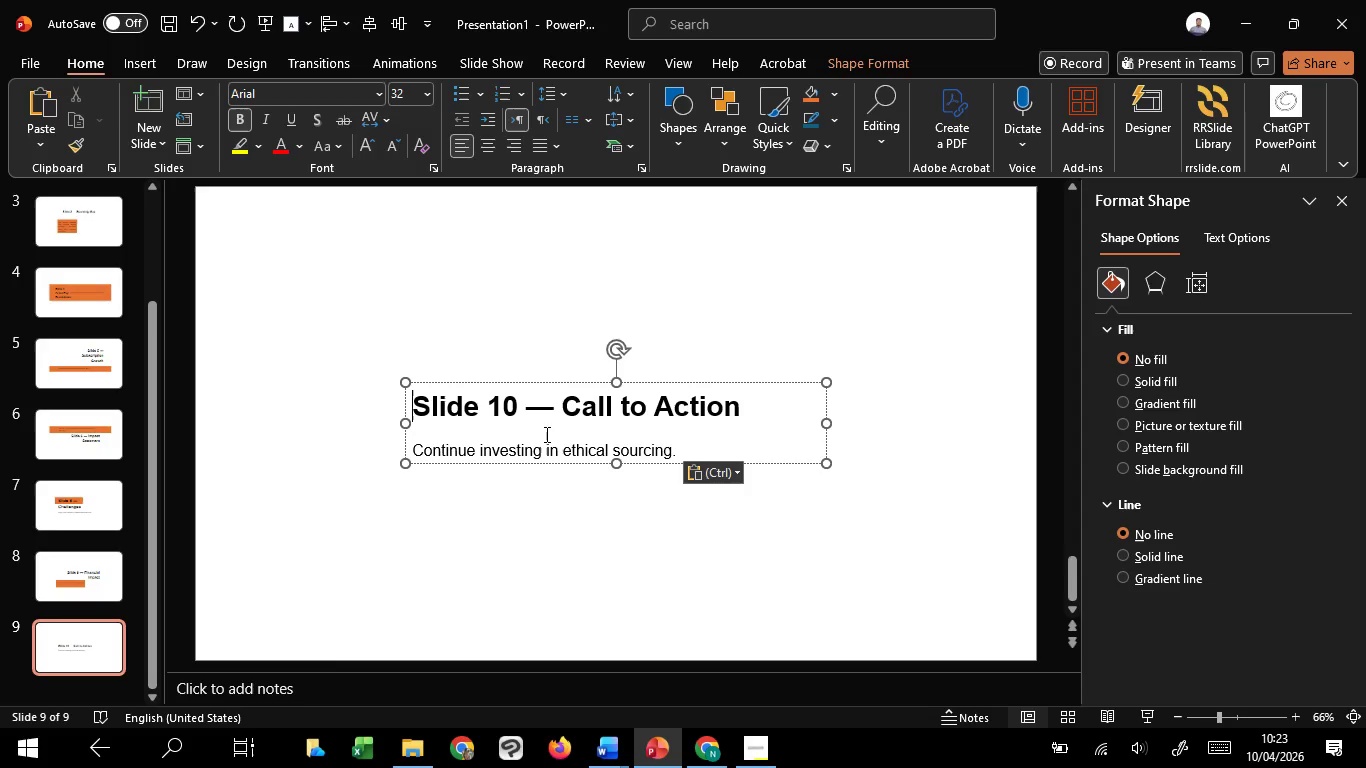 
left_click([489, 552])
 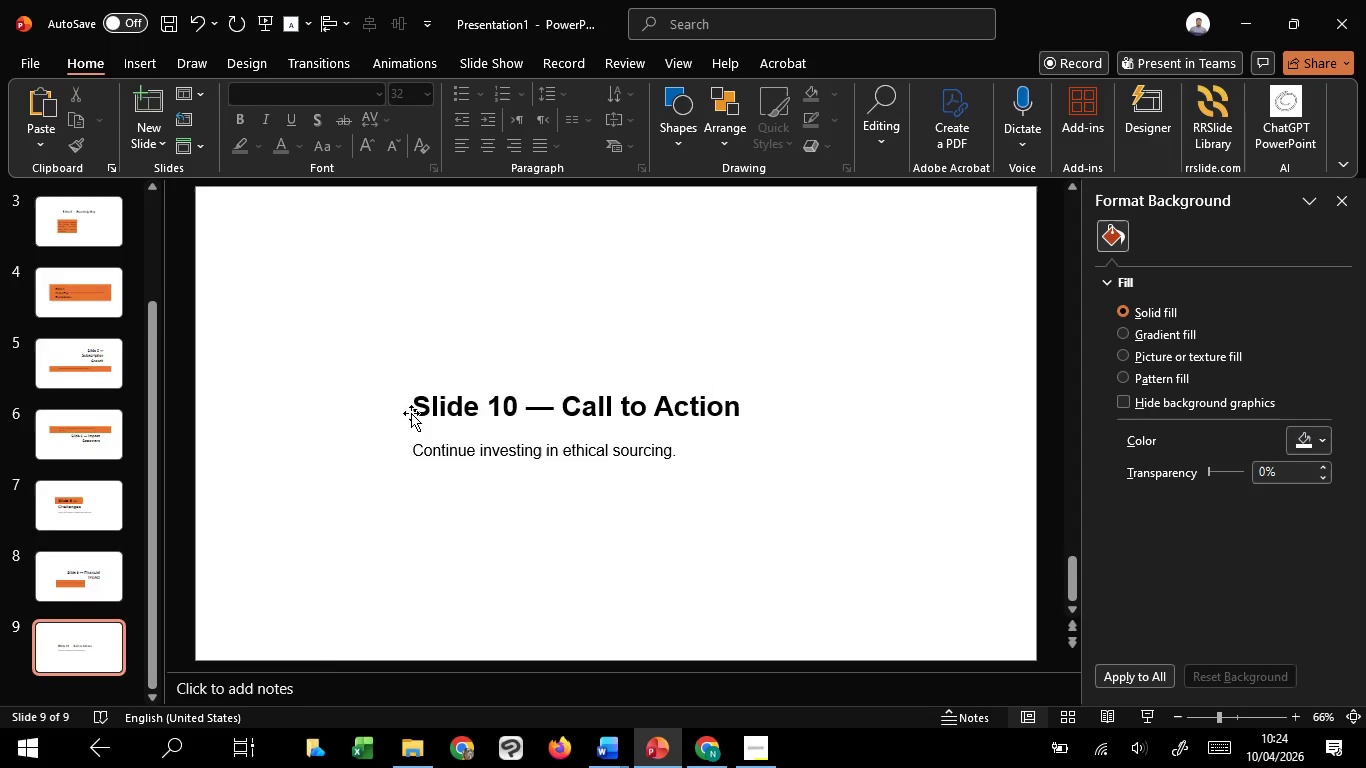 
left_click_drag(start_coordinate=[417, 411], to_coordinate=[744, 420])
 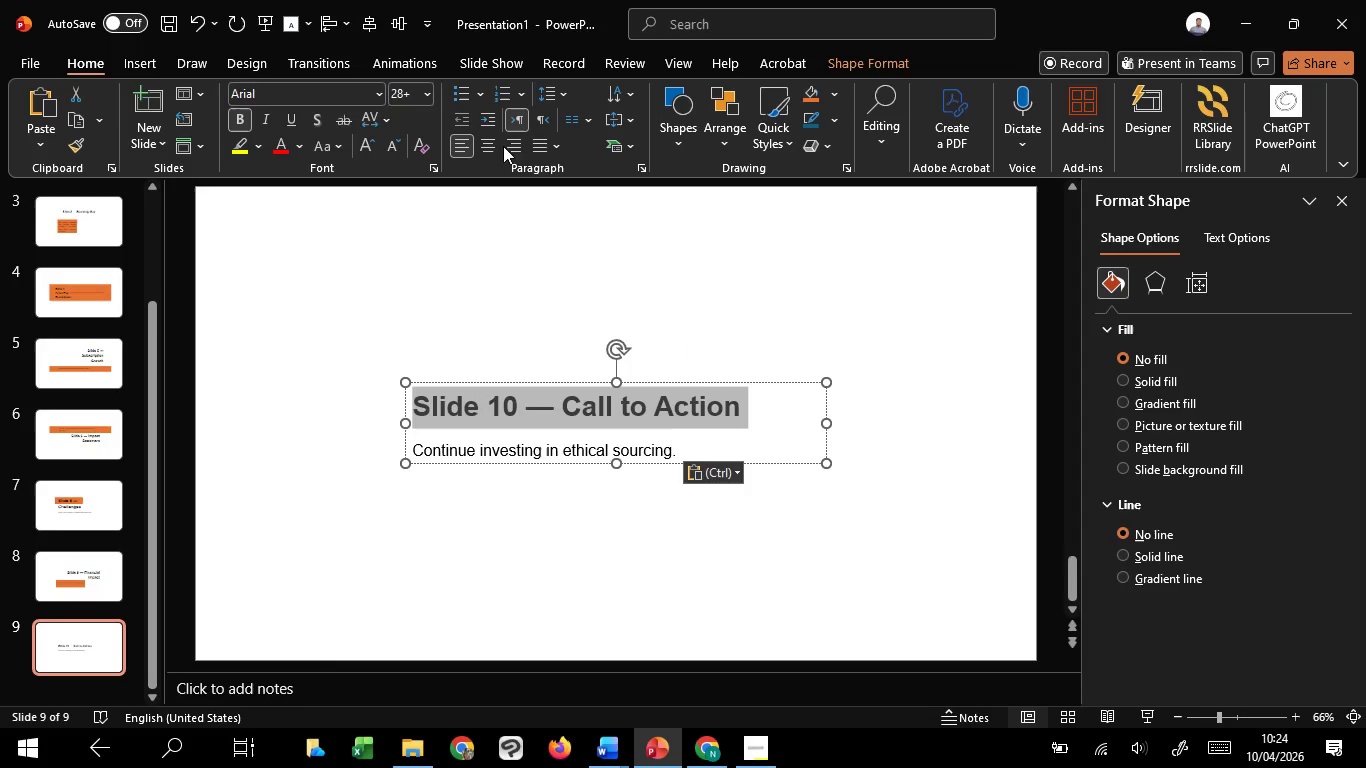 
left_click([511, 146])
 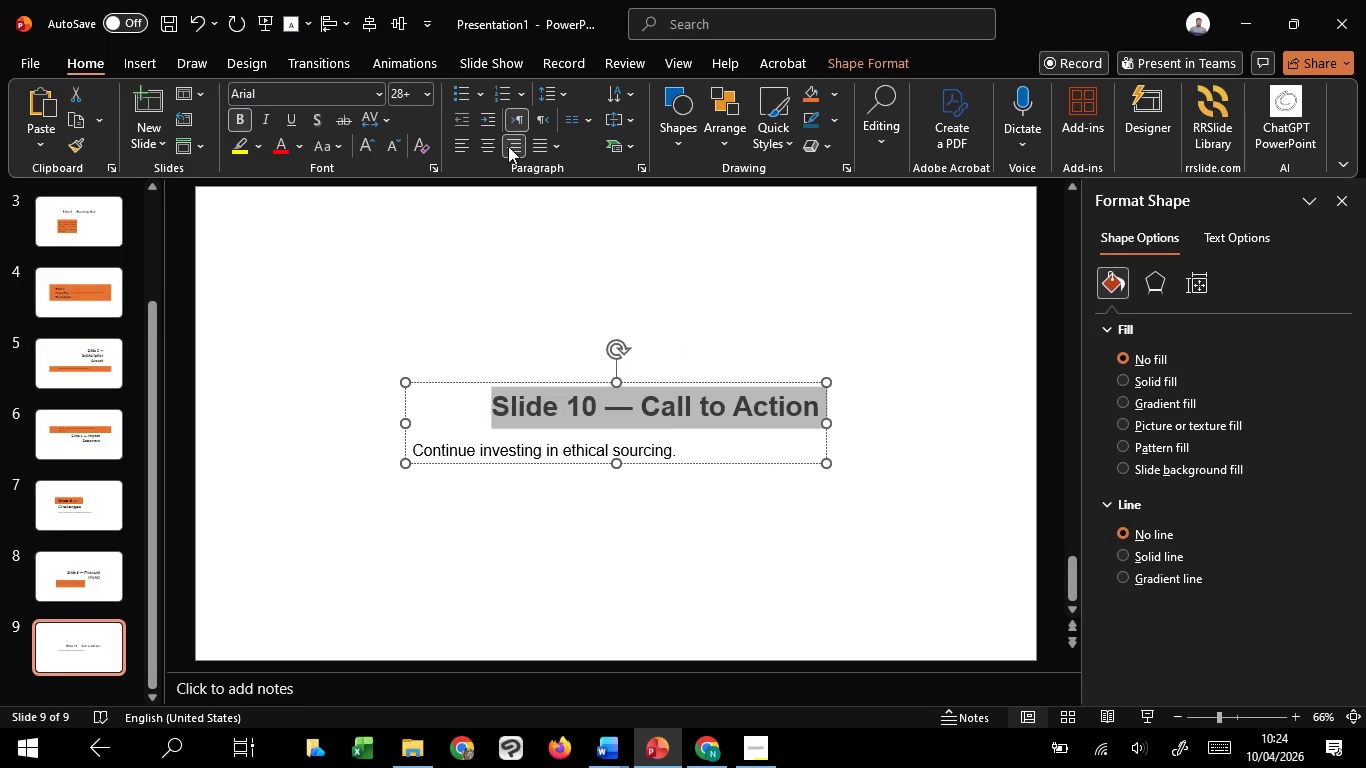 
left_click([493, 146])
 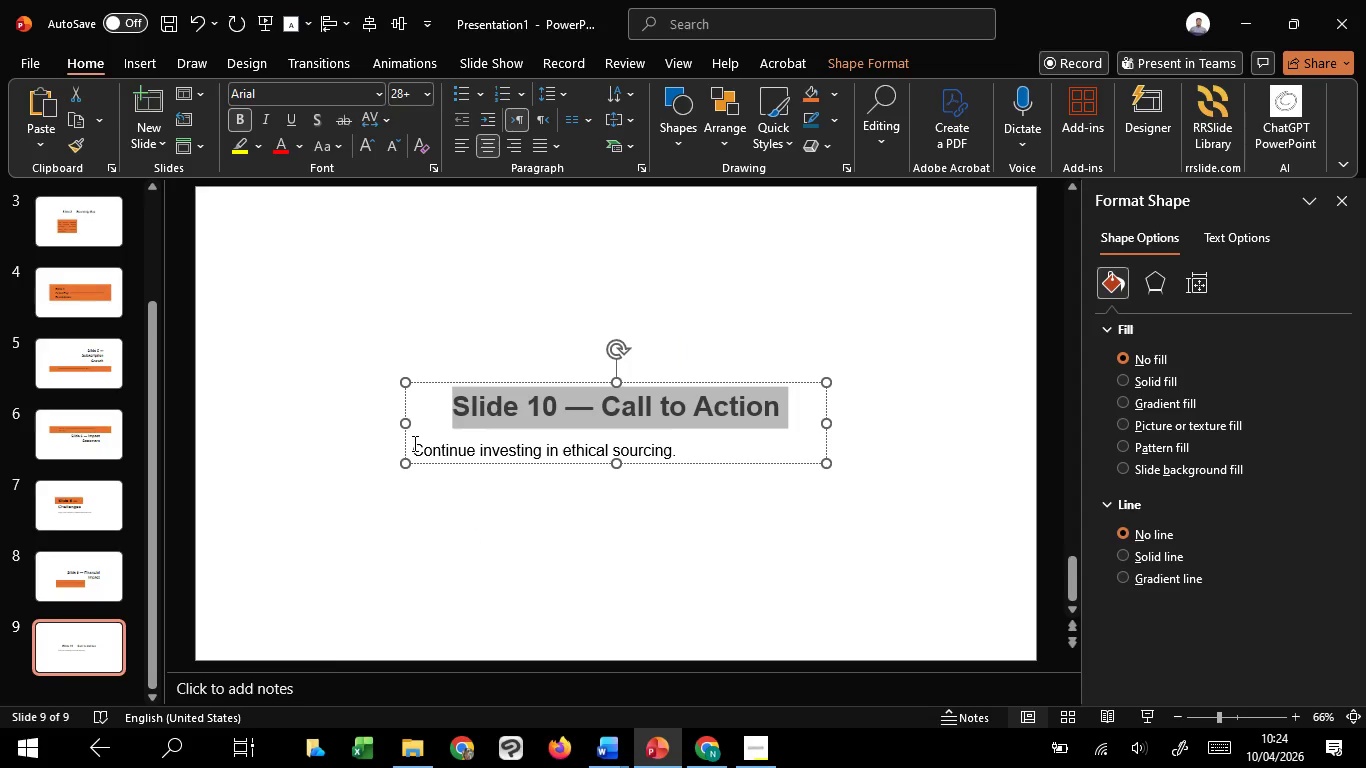 
left_click_drag(start_coordinate=[413, 443], to_coordinate=[684, 445])
 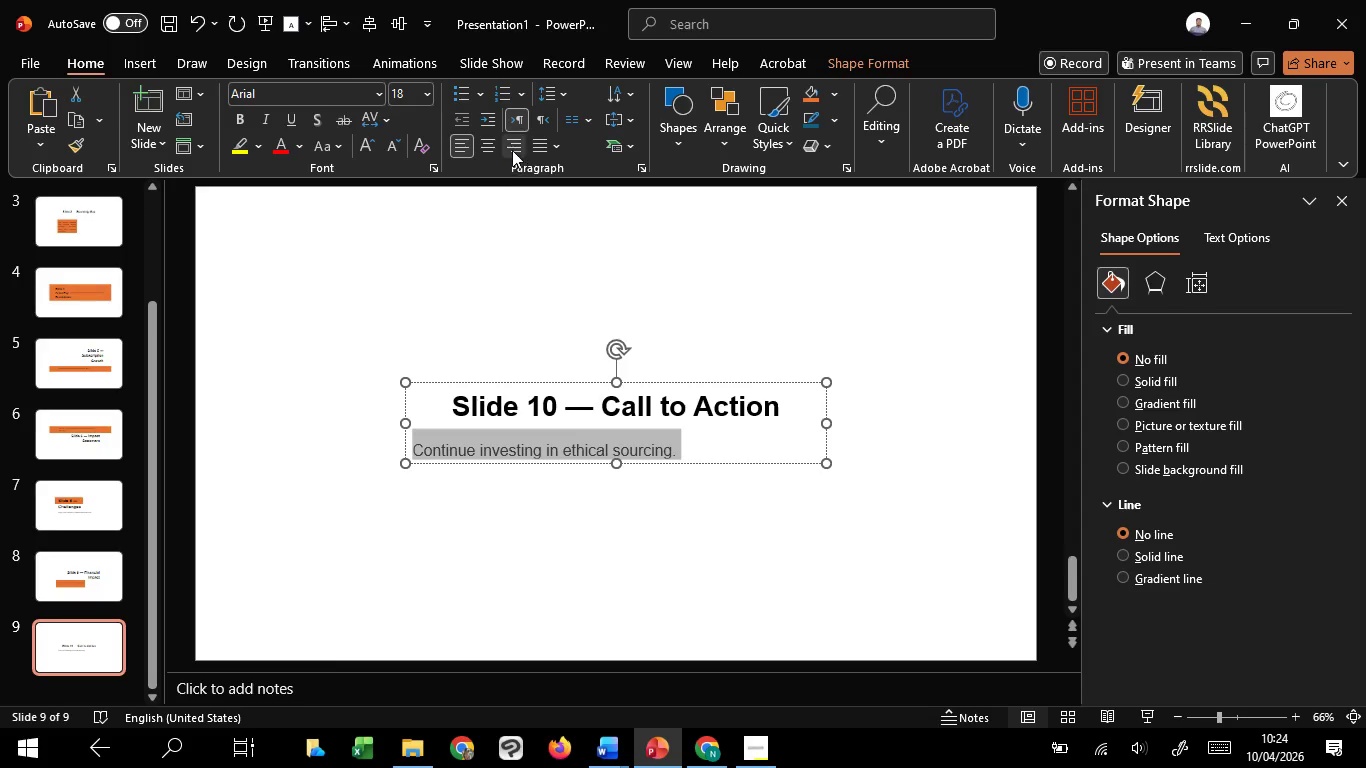 
left_click([512, 150])
 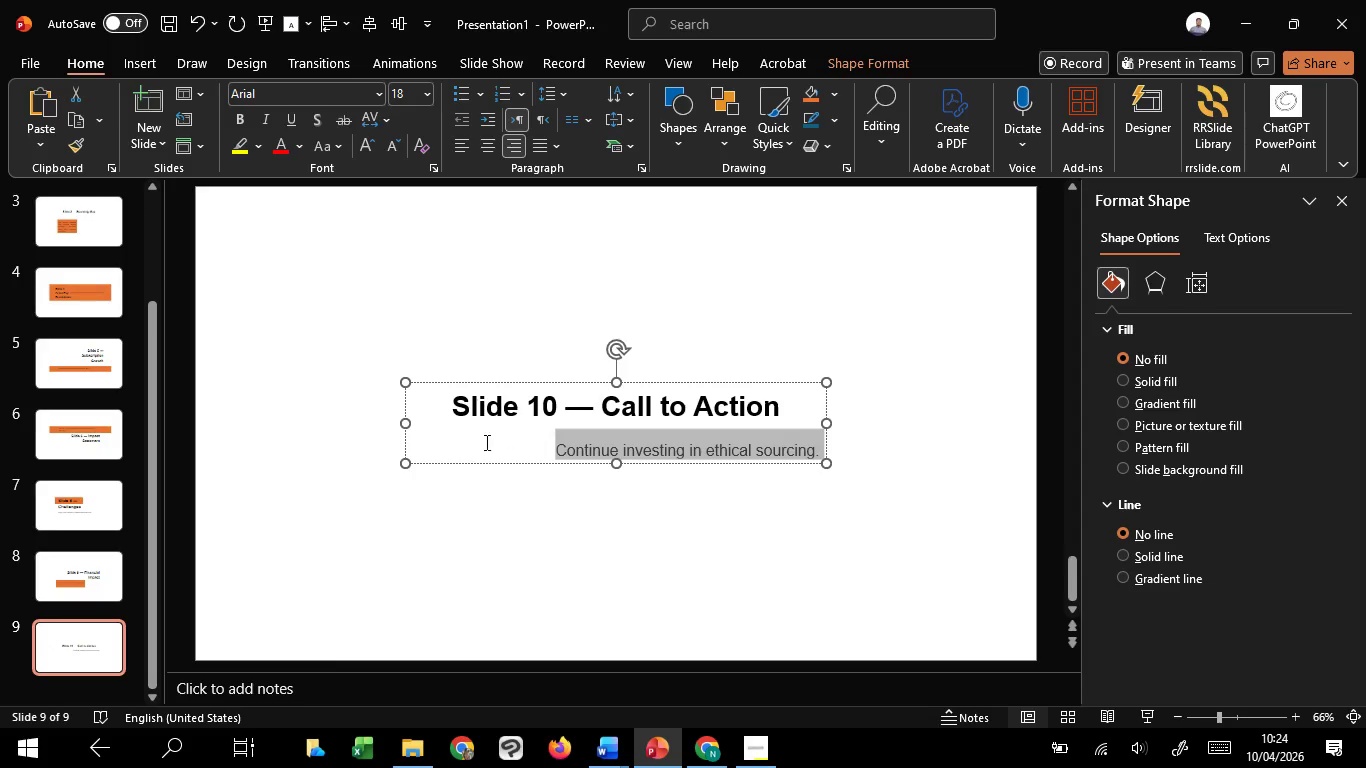 
left_click_drag(start_coordinate=[464, 410], to_coordinate=[886, 411])
 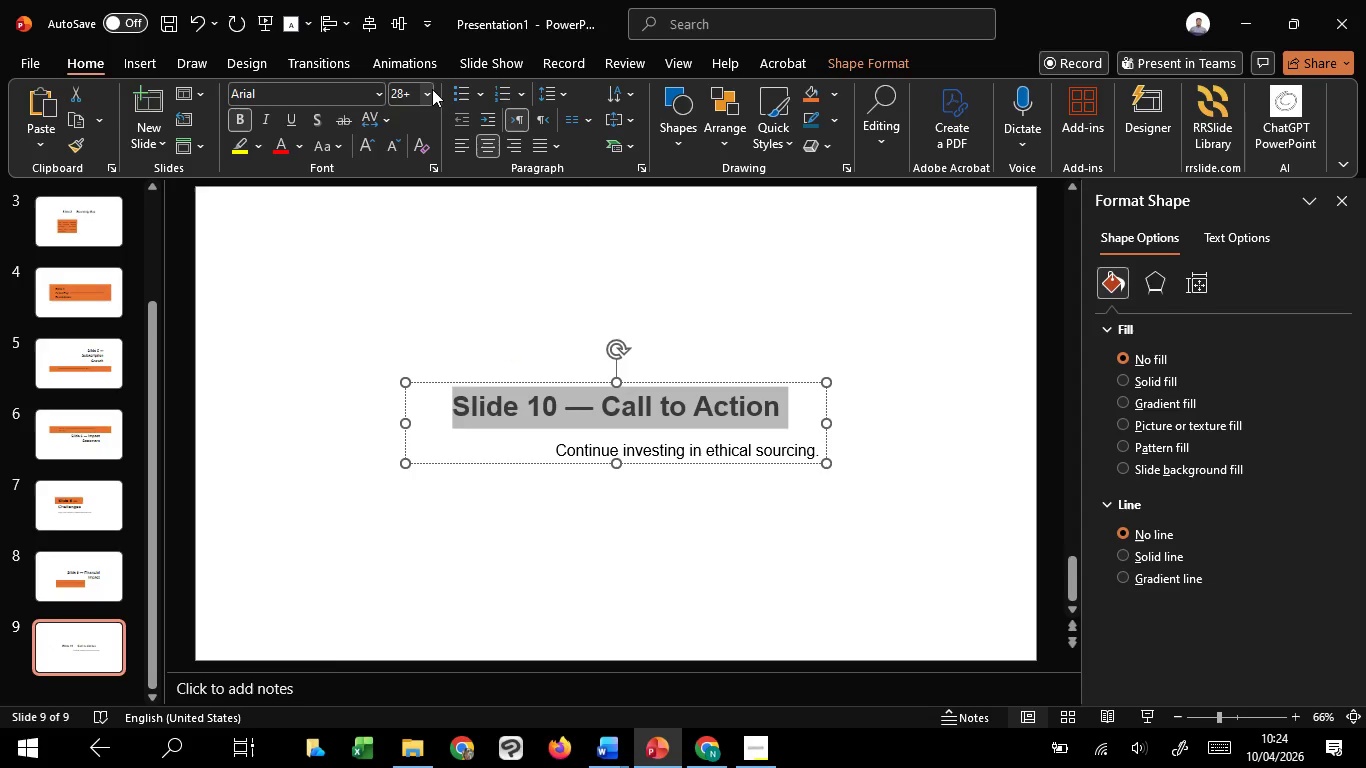 
left_click([432, 89])
 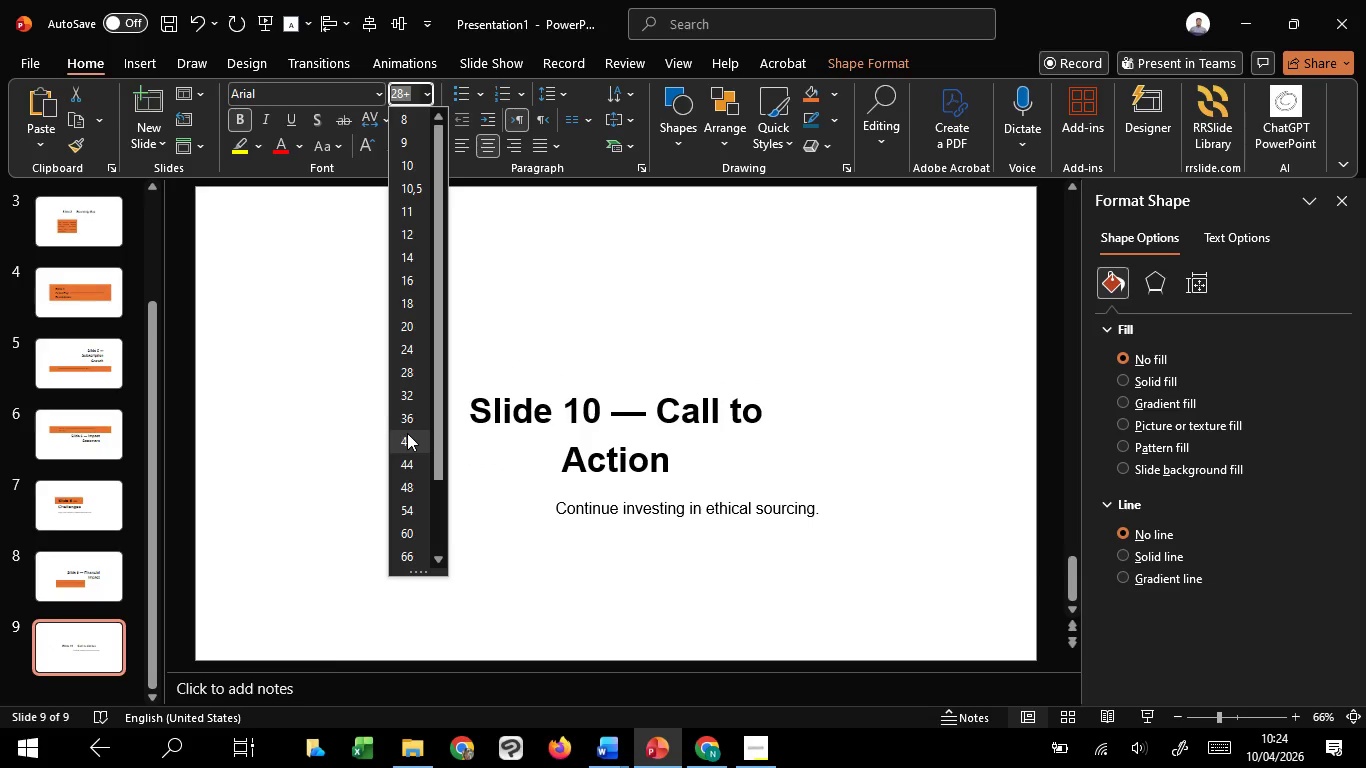 
left_click([407, 433])
 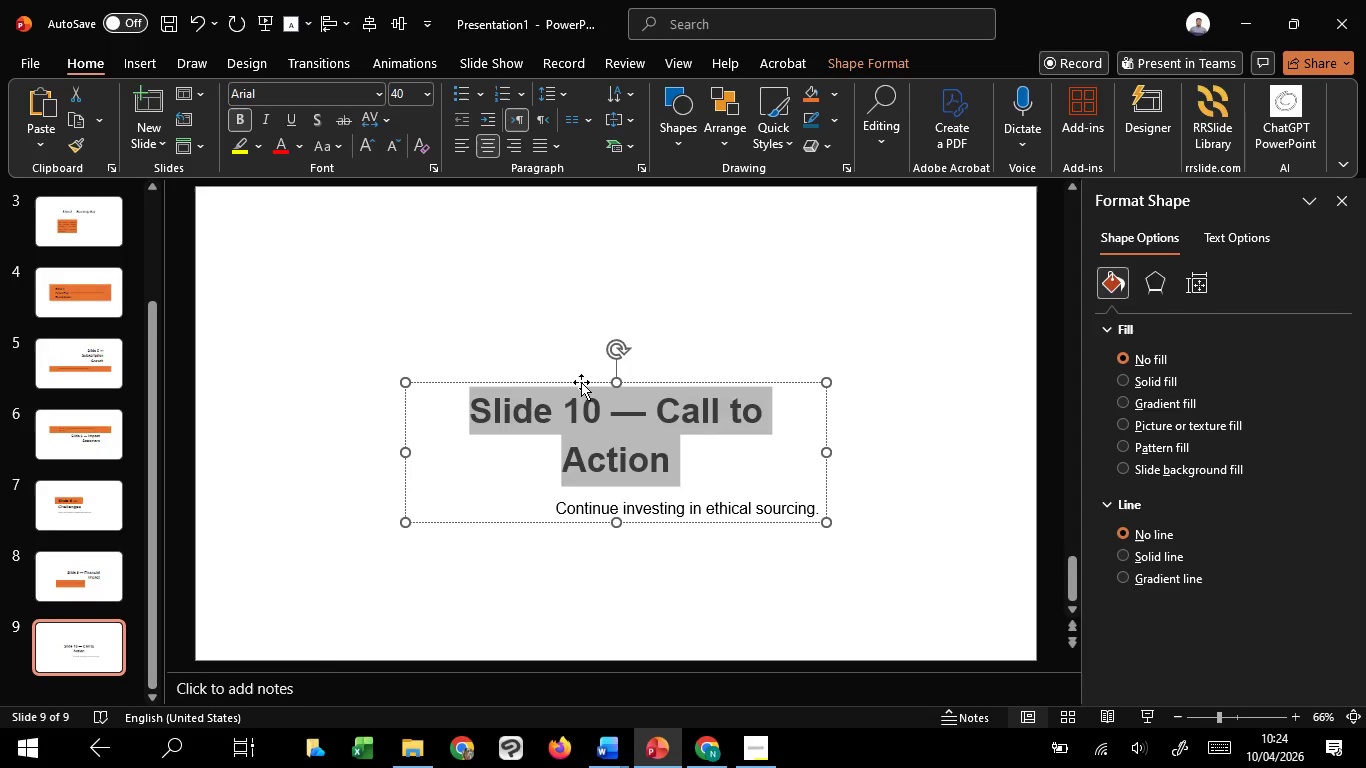 
left_click([581, 382])
 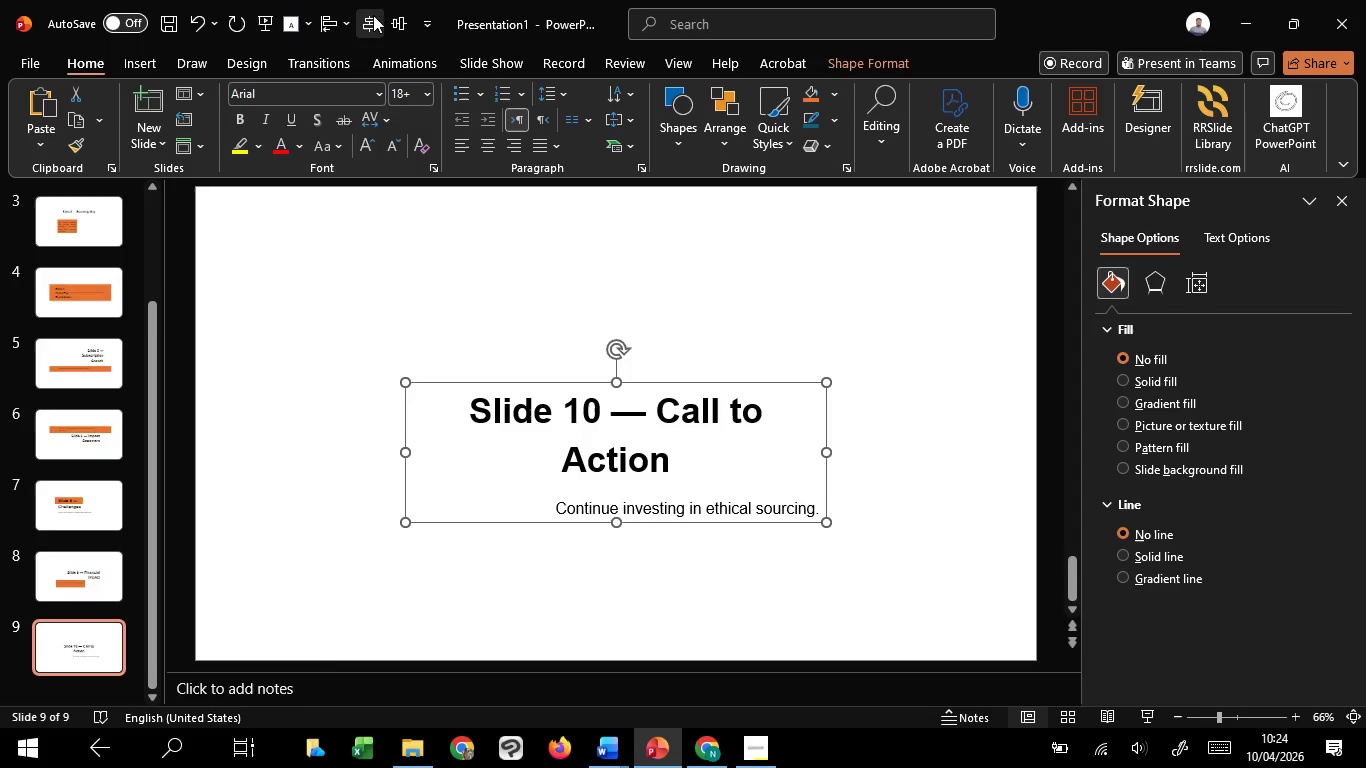 
left_click([399, 14])
 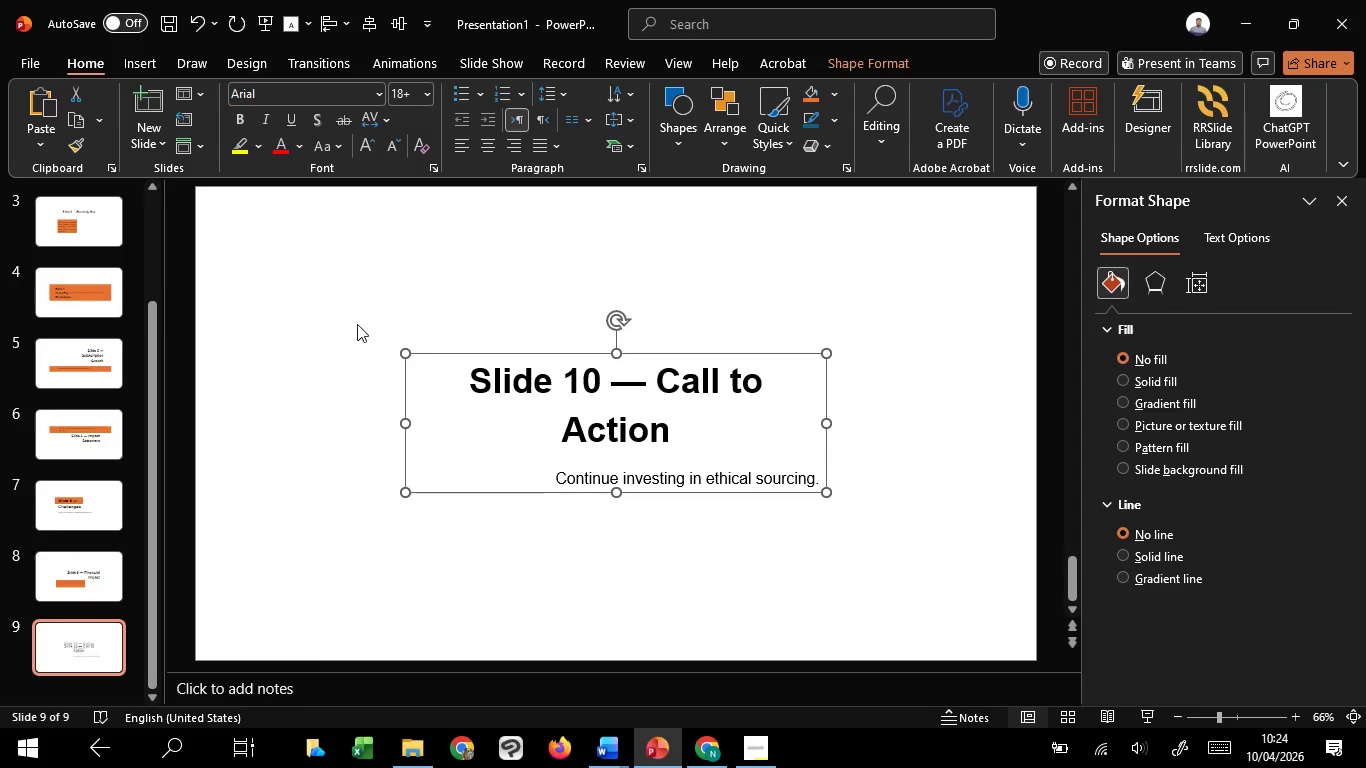 
left_click([349, 352])
 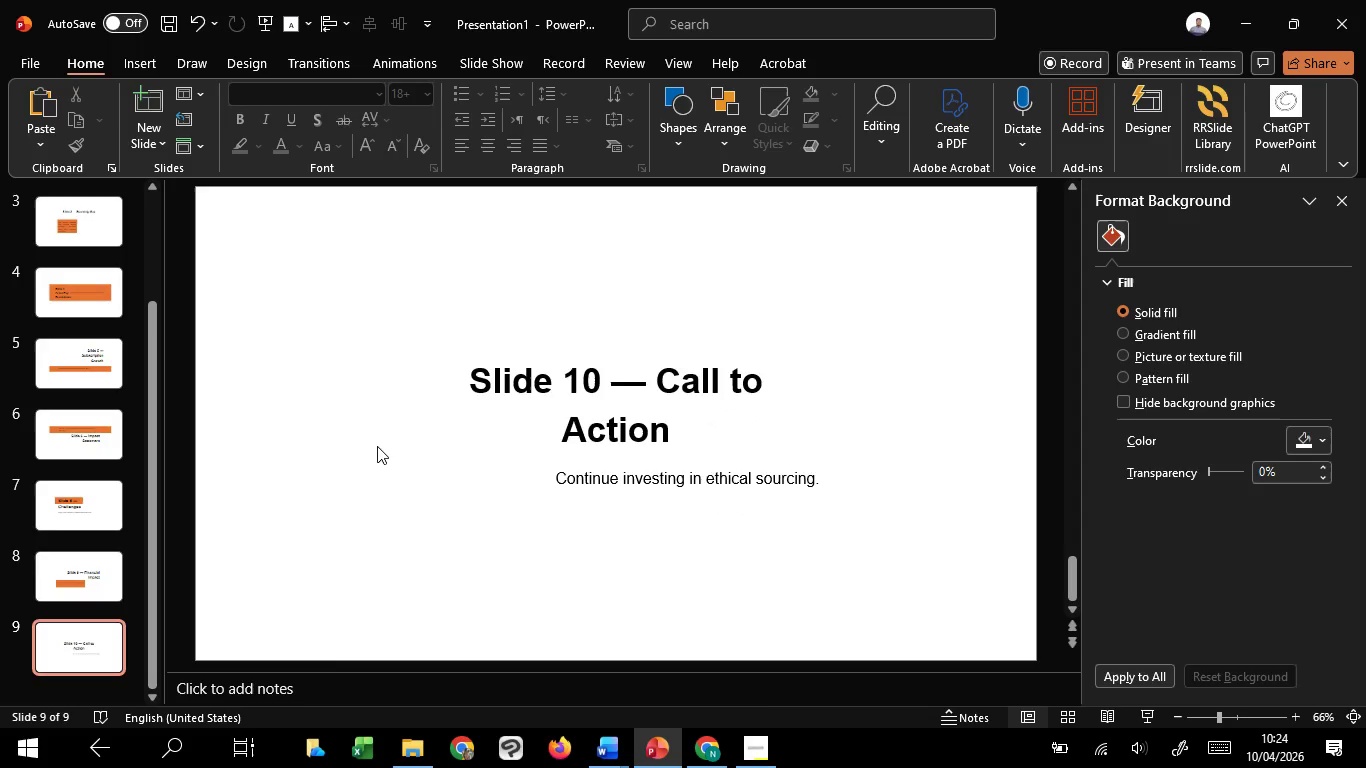 
scroll: coordinate [379, 446], scroll_direction: up, amount: 1.0
 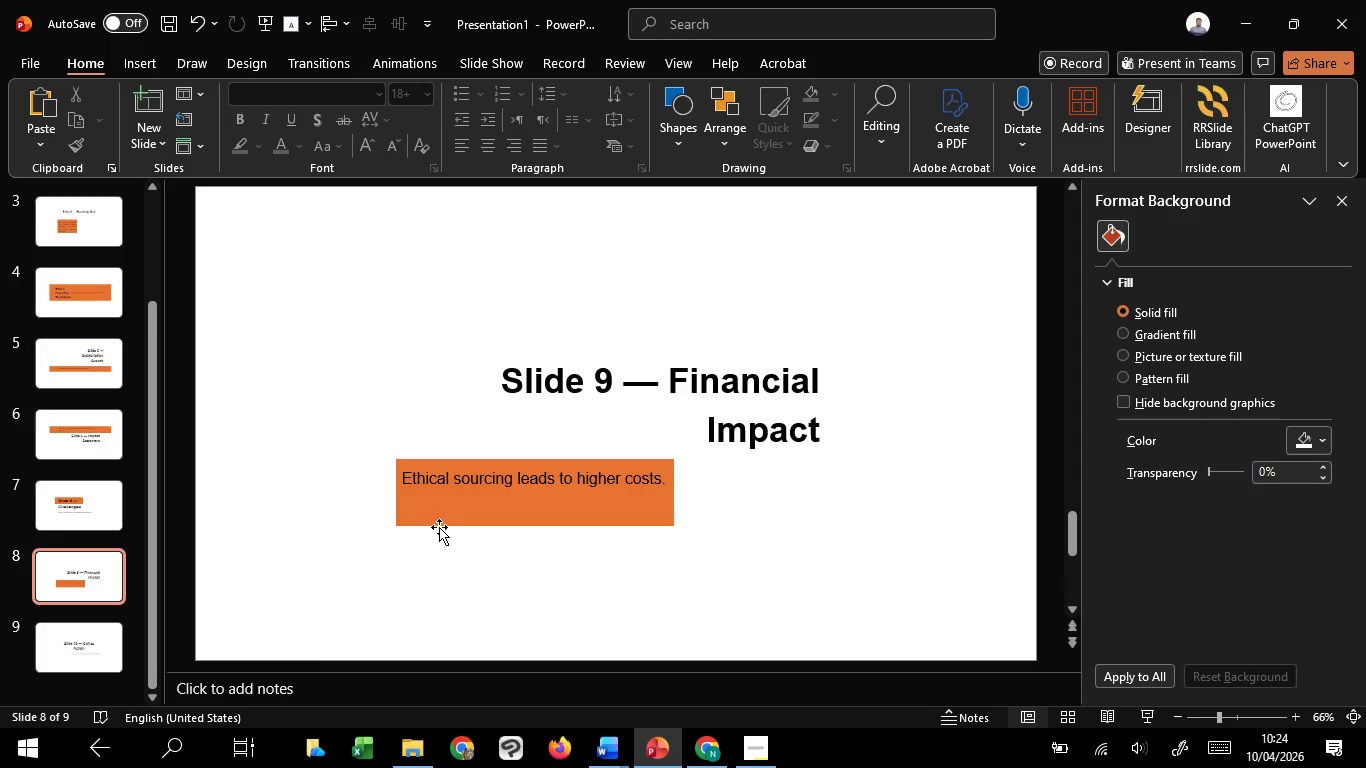 
left_click([439, 527])
 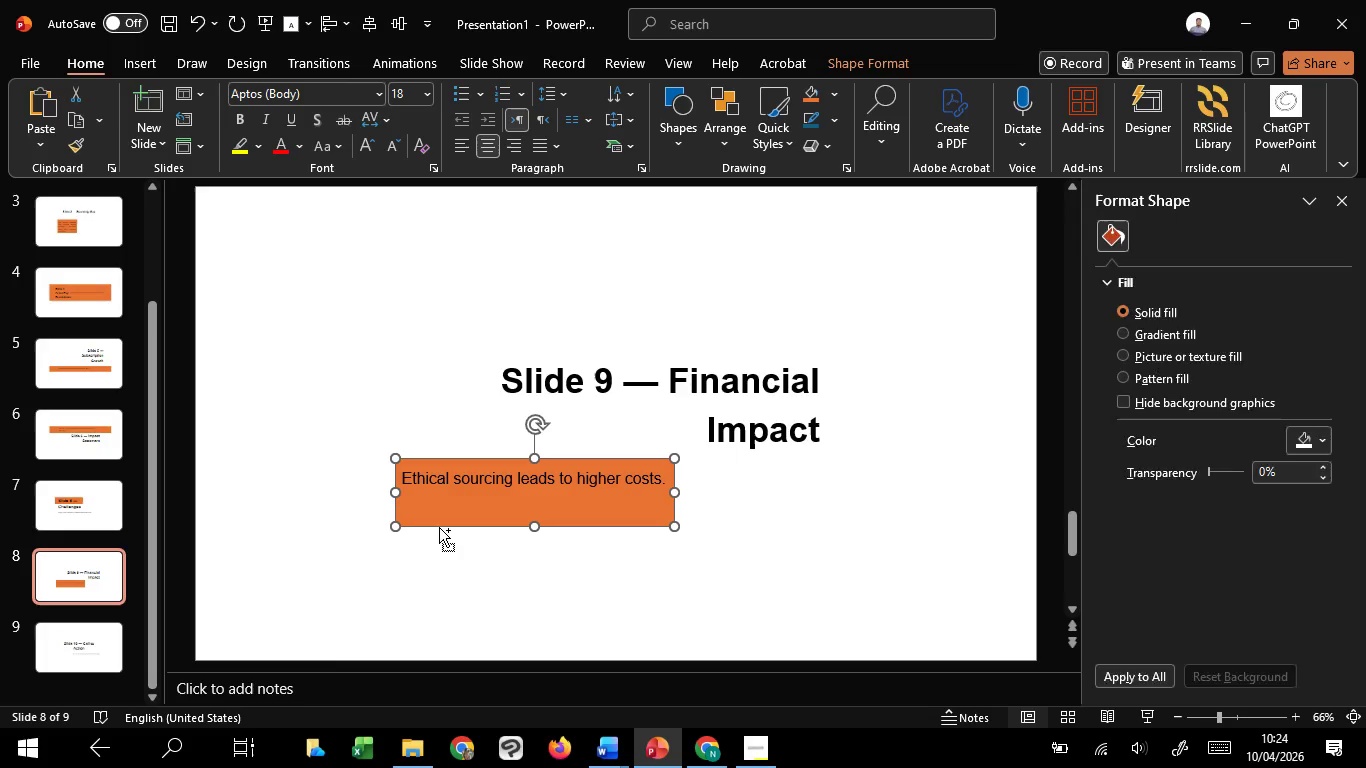 
key(Control+C)
 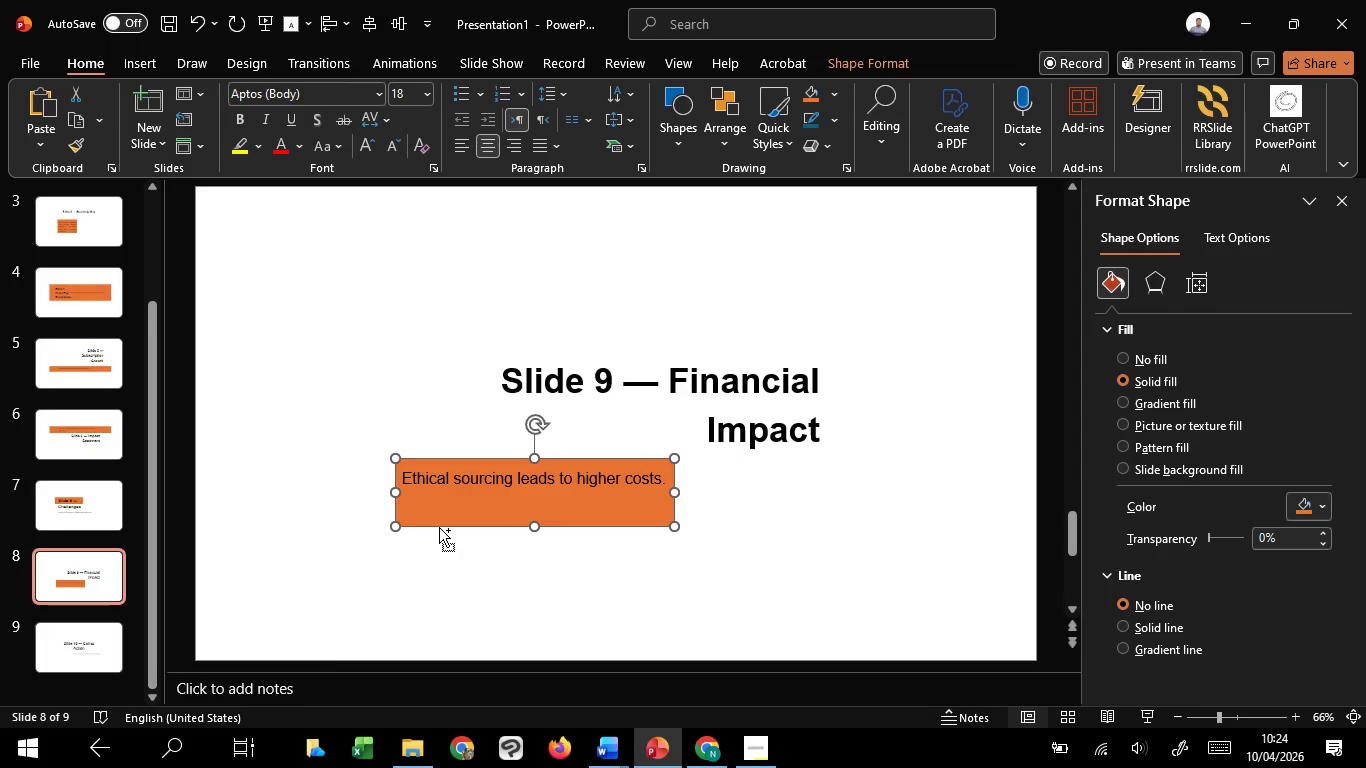 
key(Control+C)
 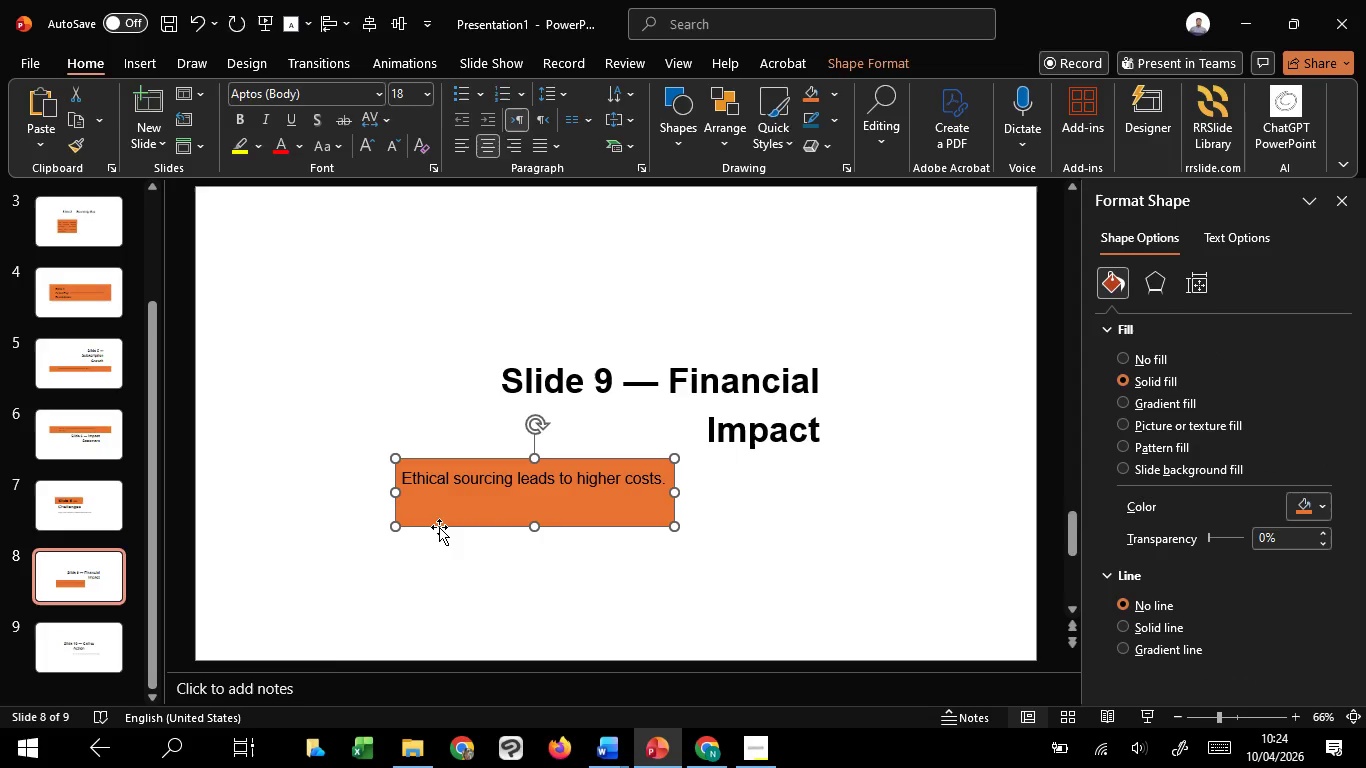 
scroll: coordinate [439, 527], scroll_direction: down, amount: 1.0
 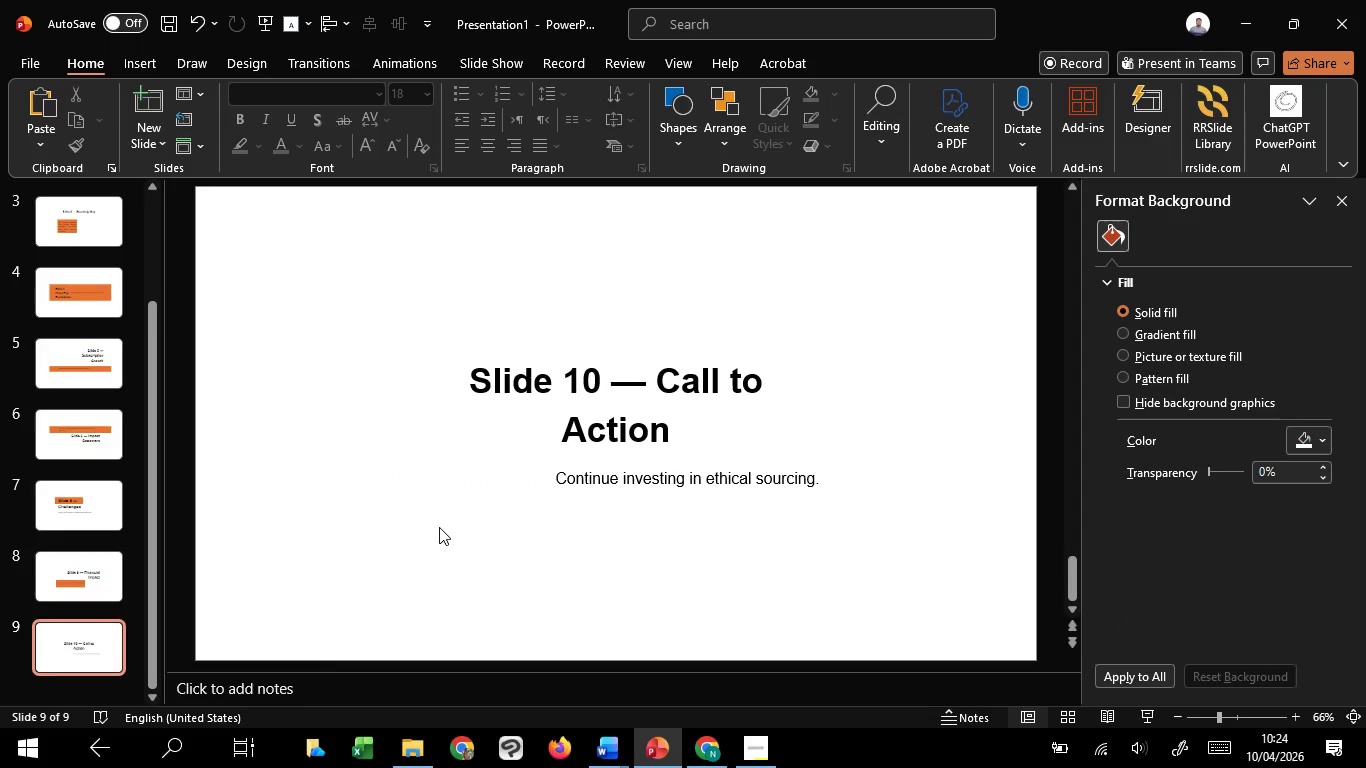 
key(Control+V)
 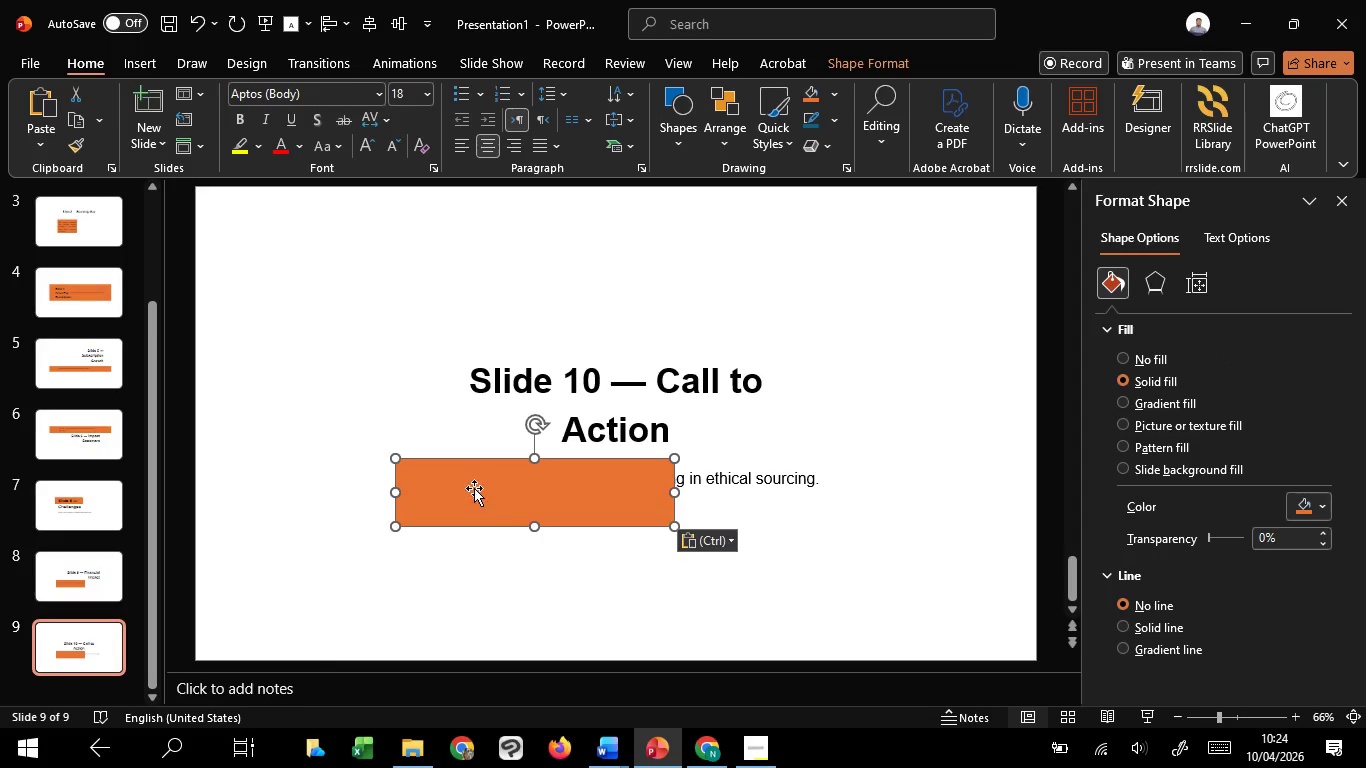 
right_click([474, 488])
 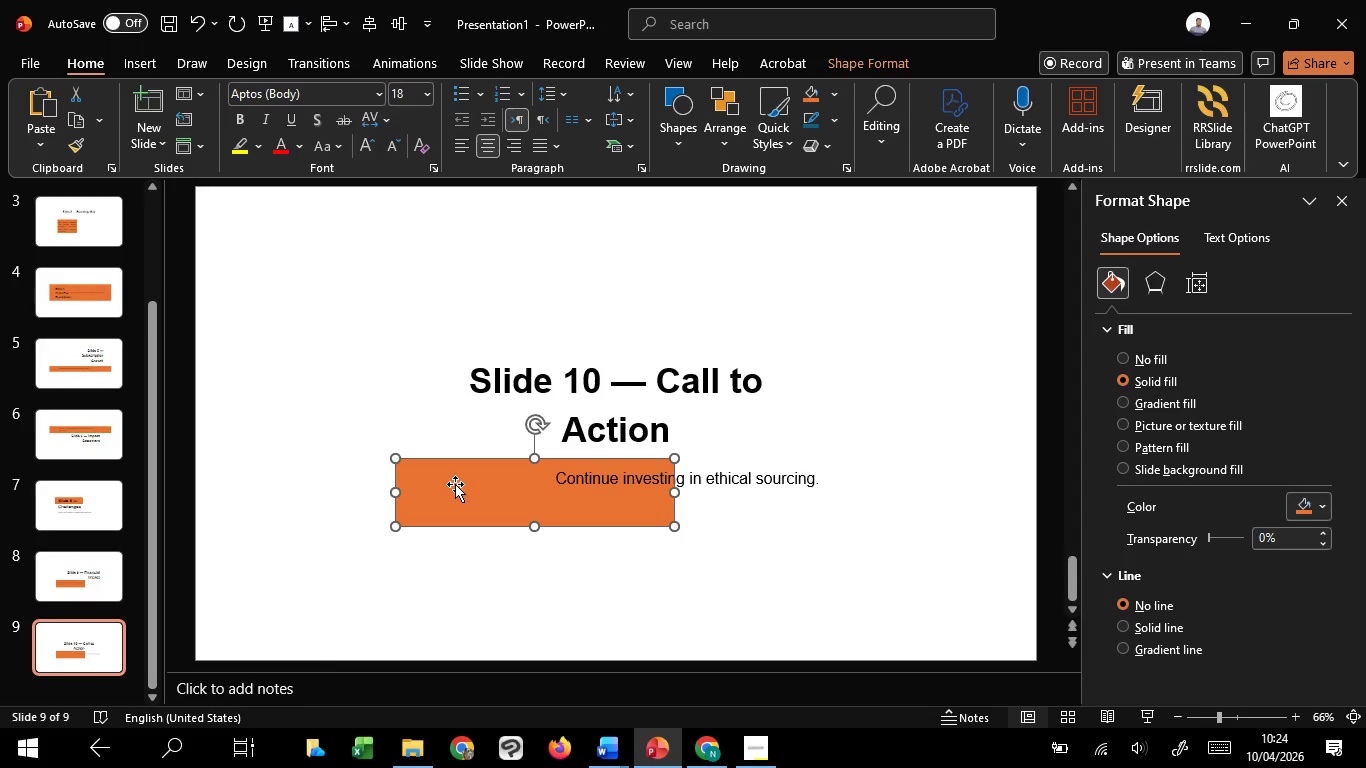 
left_click_drag(start_coordinate=[455, 484], to_coordinate=[535, 391])
 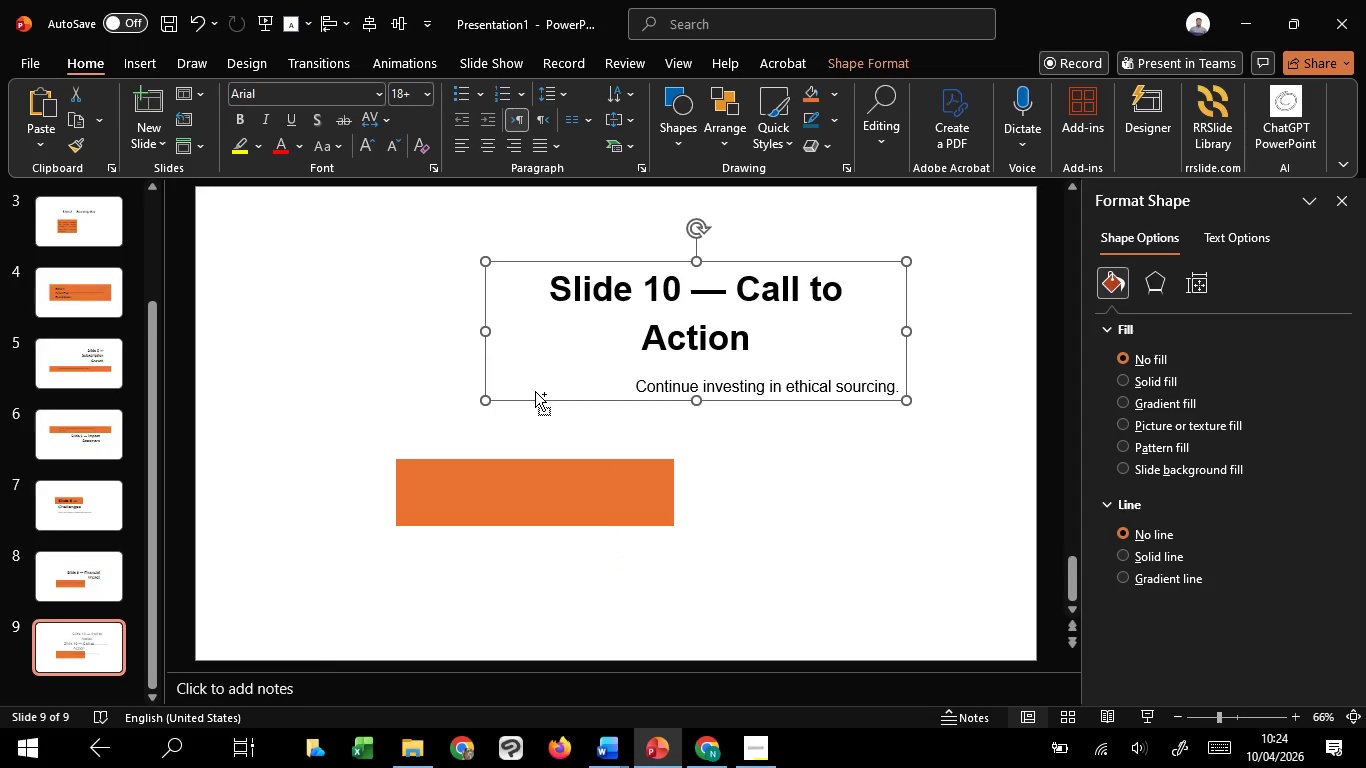 
key(Control+Z)
 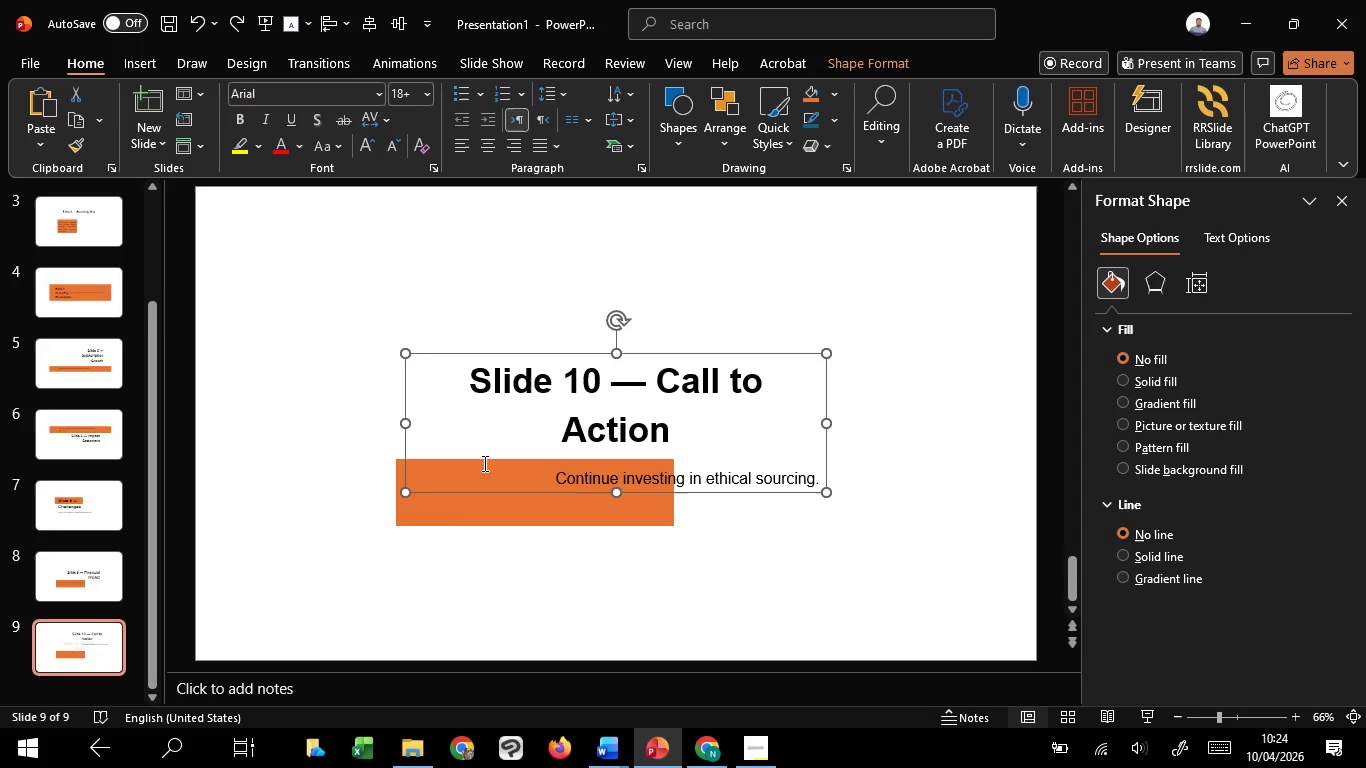 
key(Control+ControlLeft)
 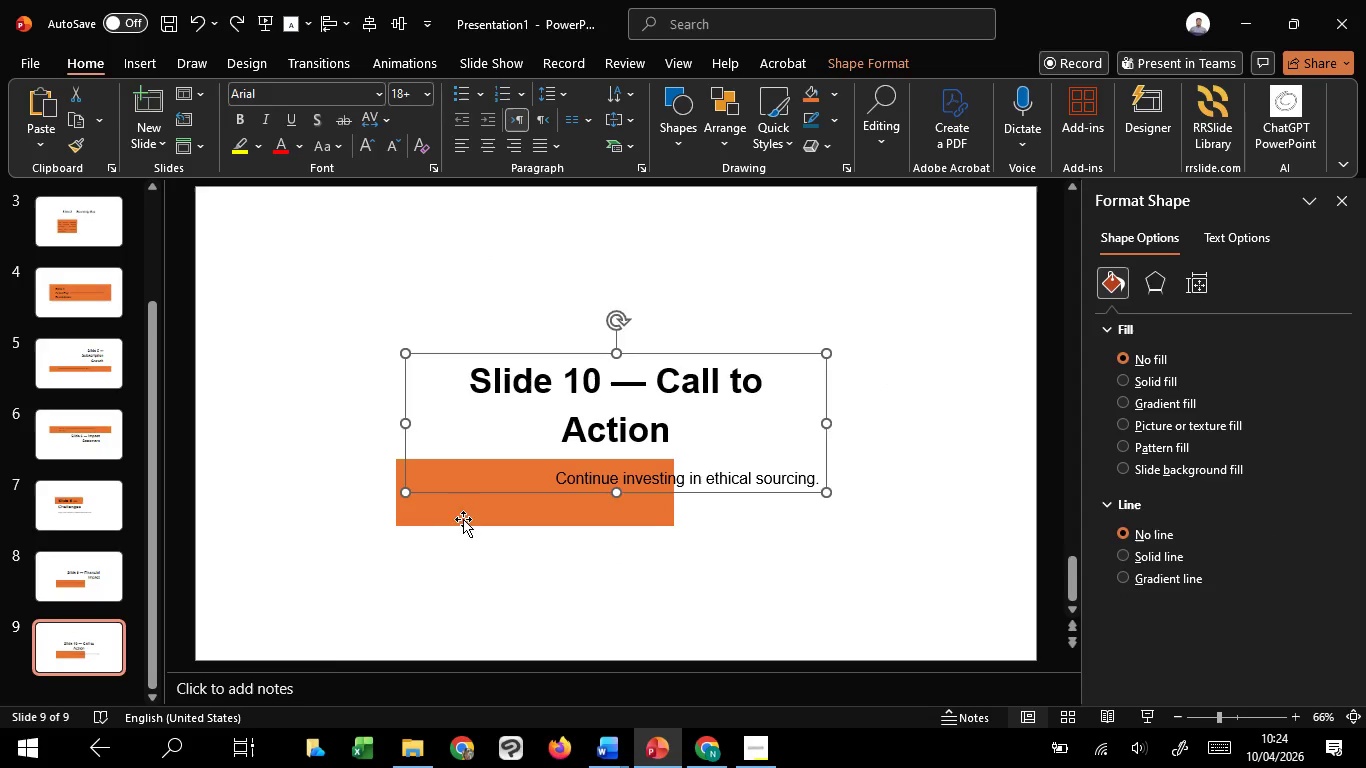 
left_click([463, 519])
 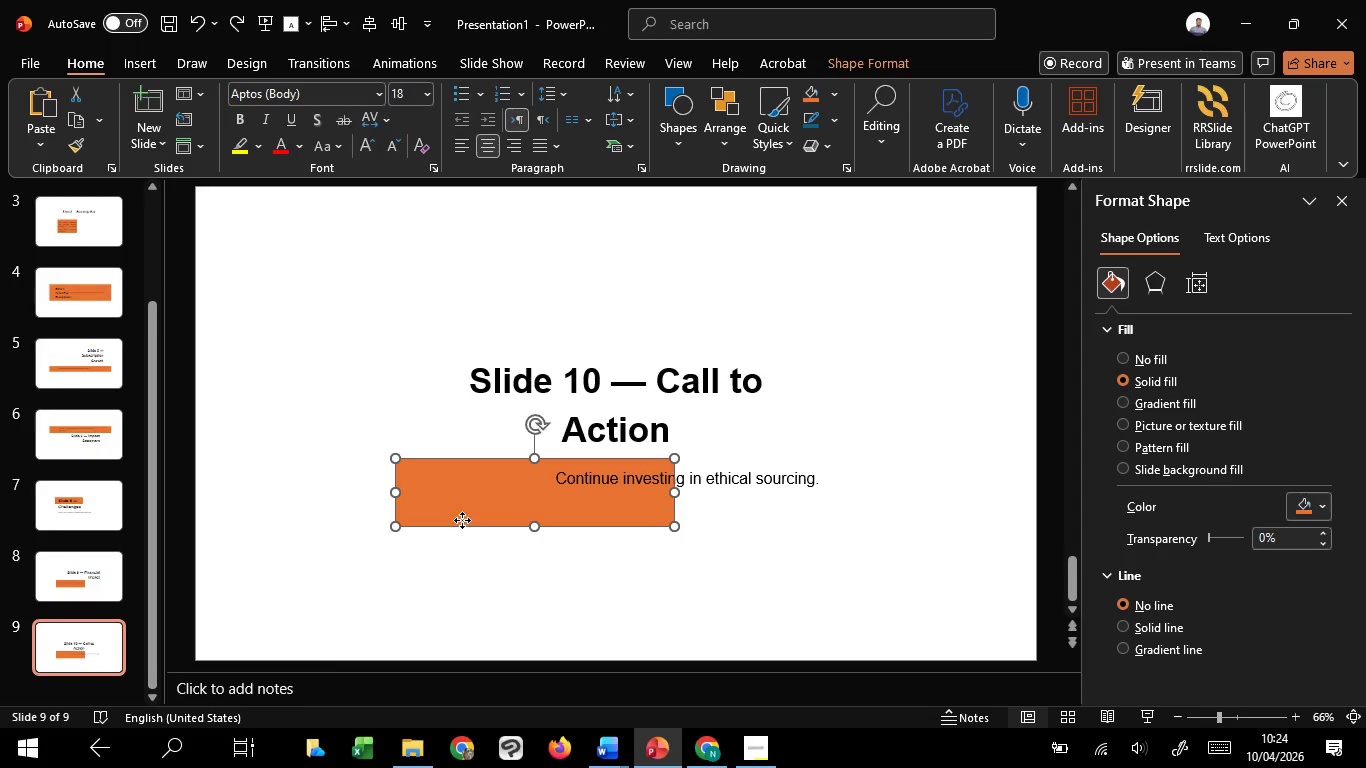 
left_click_drag(start_coordinate=[462, 520], to_coordinate=[538, 429])
 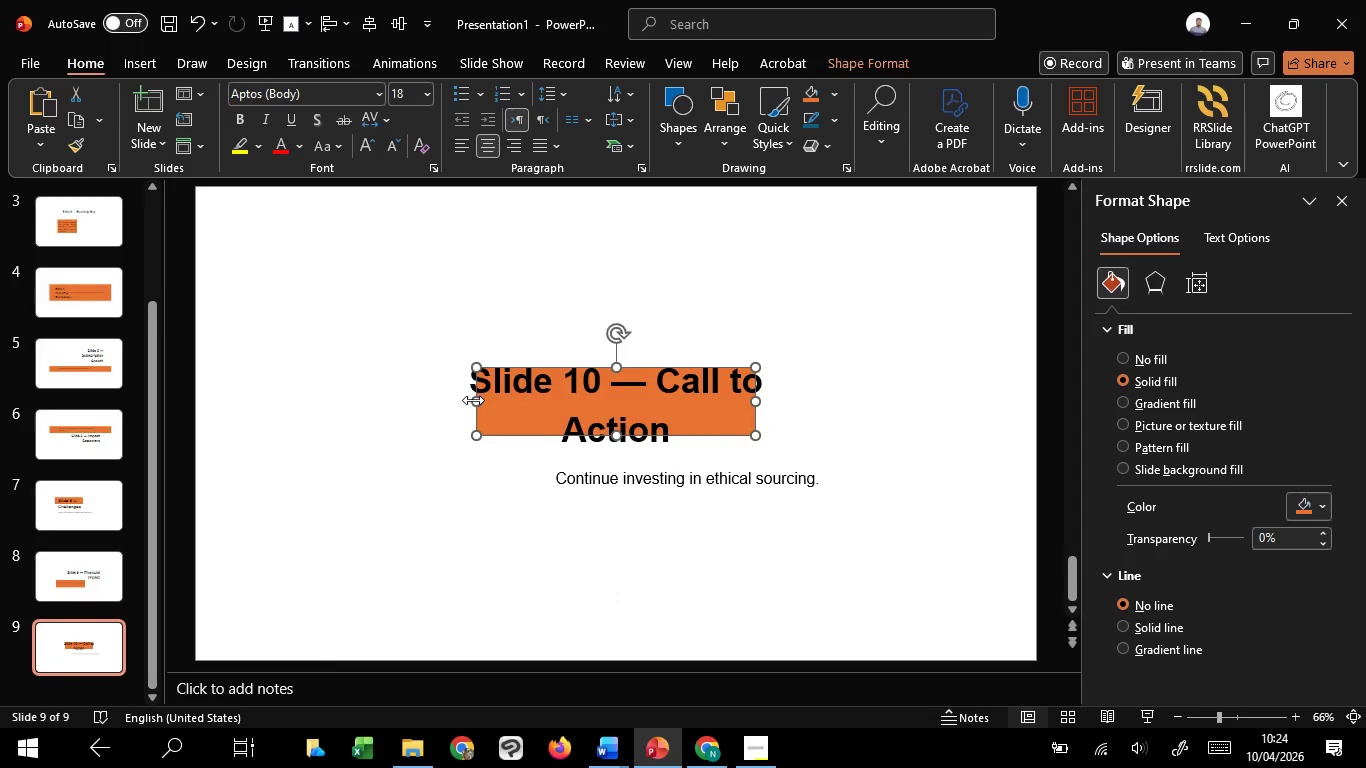 
left_click_drag(start_coordinate=[473, 400], to_coordinate=[479, 401])
 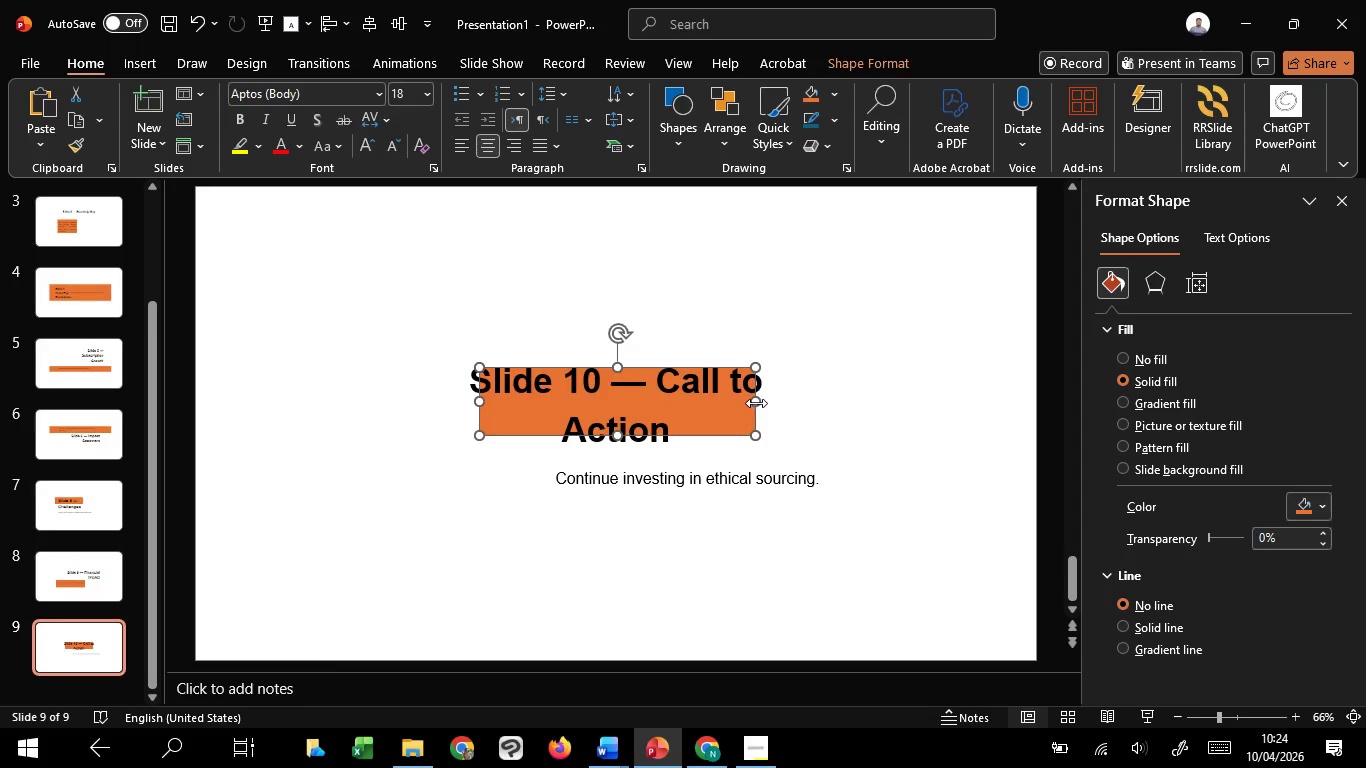 
left_click_drag(start_coordinate=[756, 403], to_coordinate=[751, 406])
 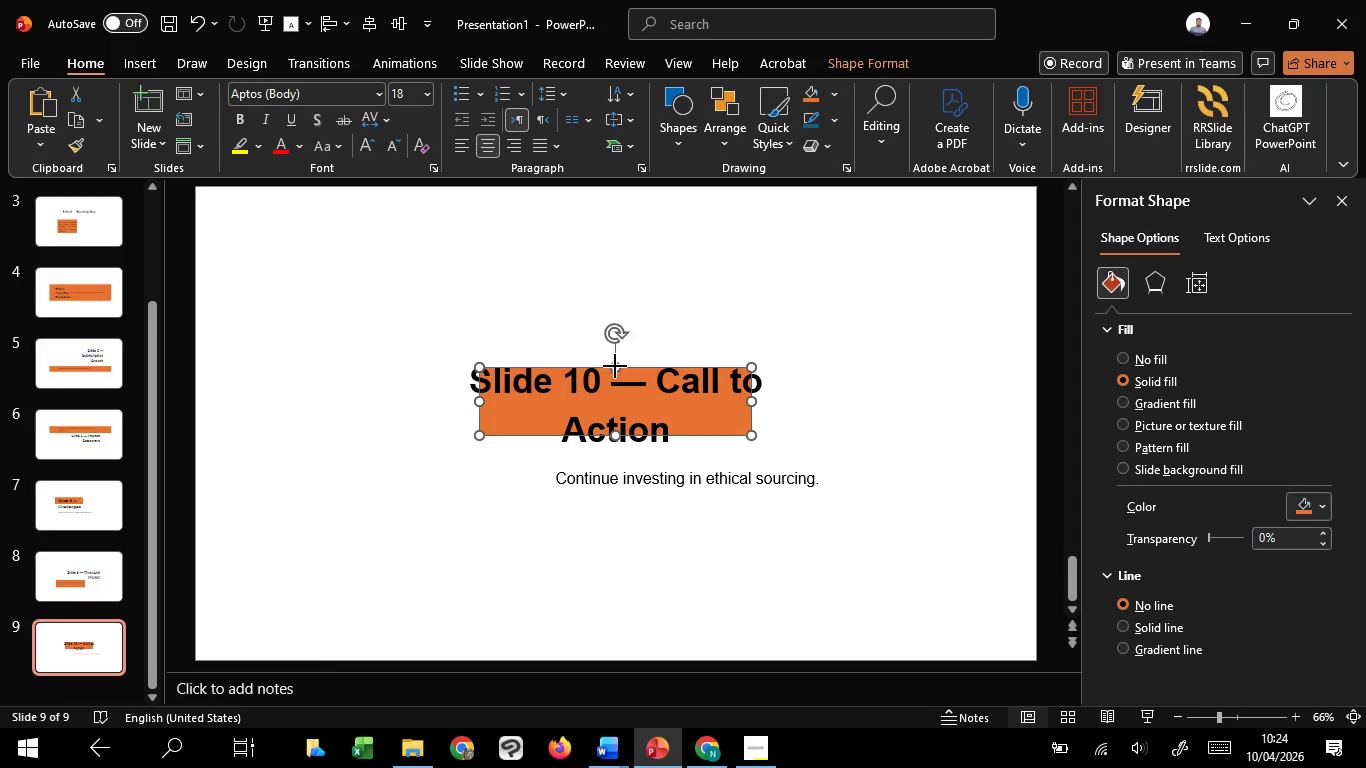 
left_click_drag(start_coordinate=[615, 366], to_coordinate=[618, 382])
 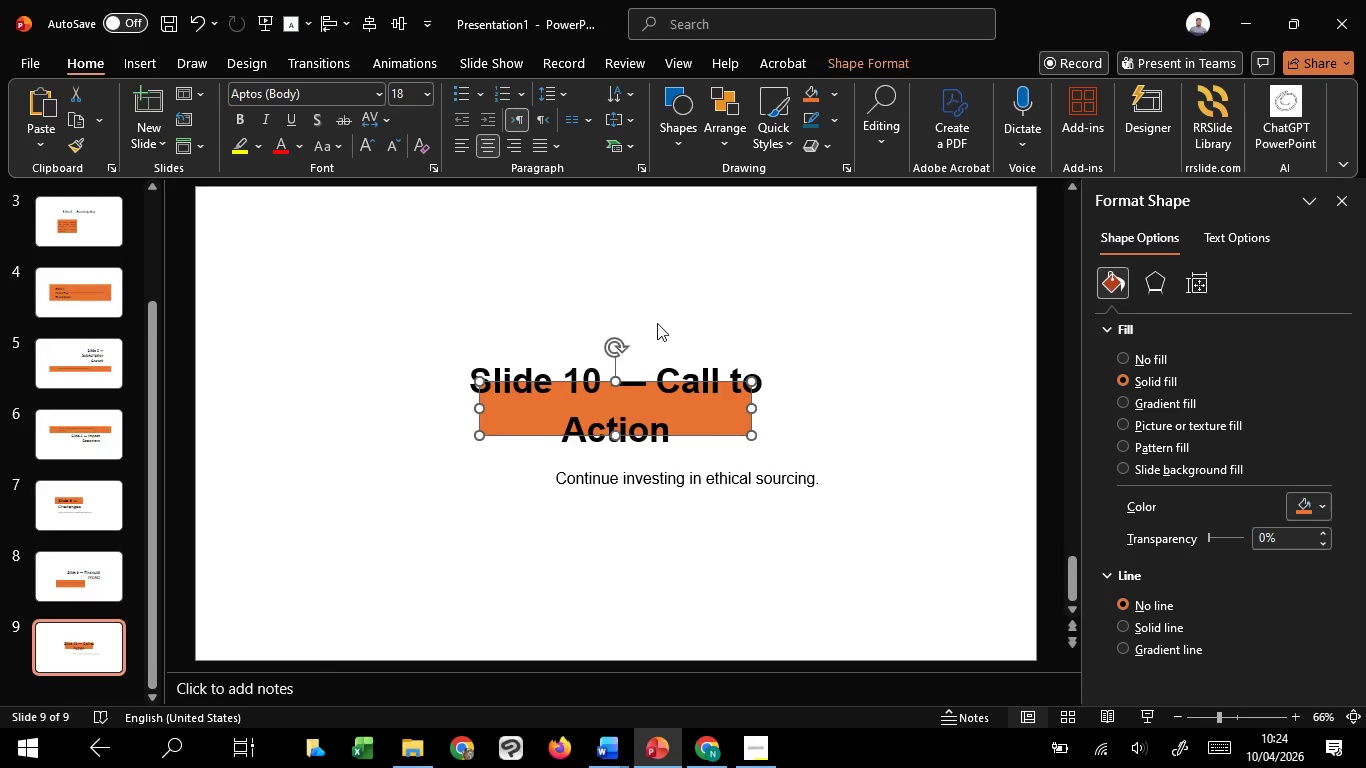 
left_click([657, 323])
 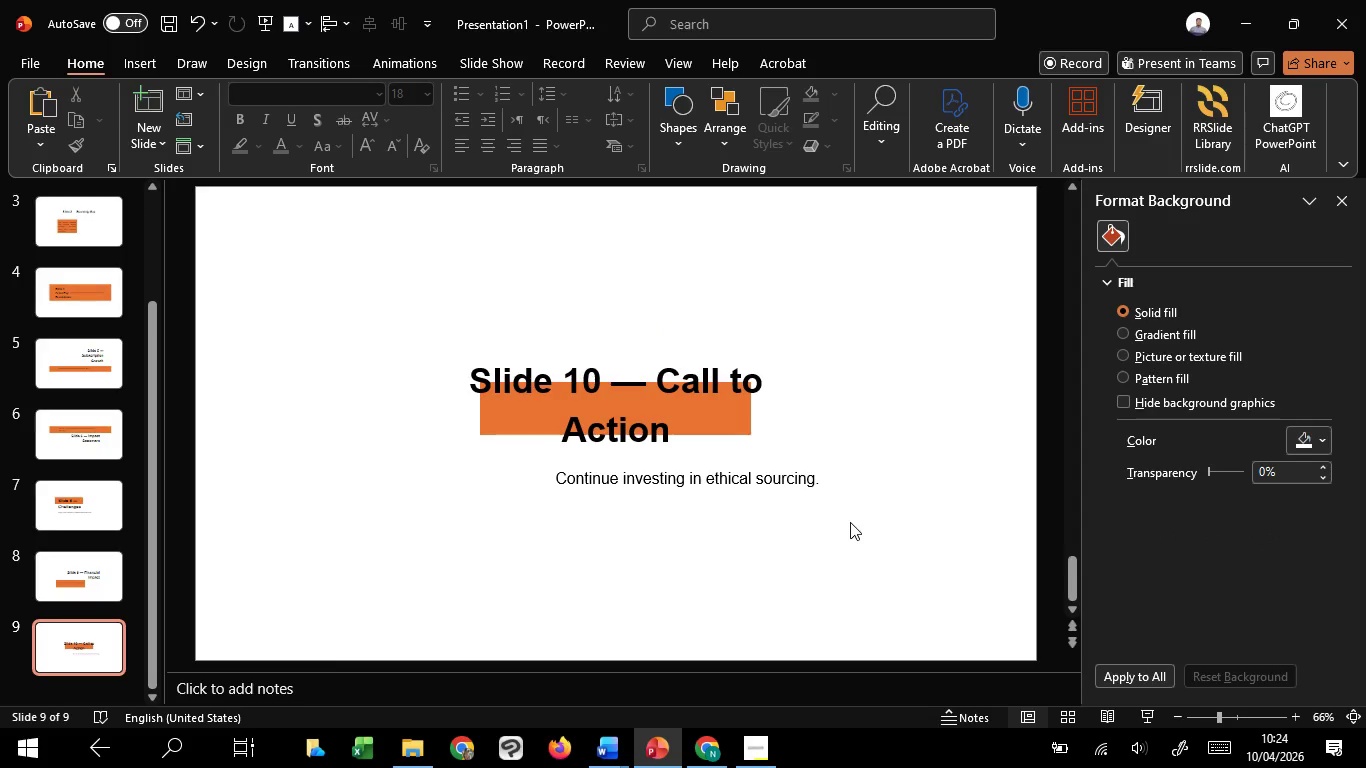 
scroll: coordinate [850, 522], scroll_direction: up, amount: 2.0
 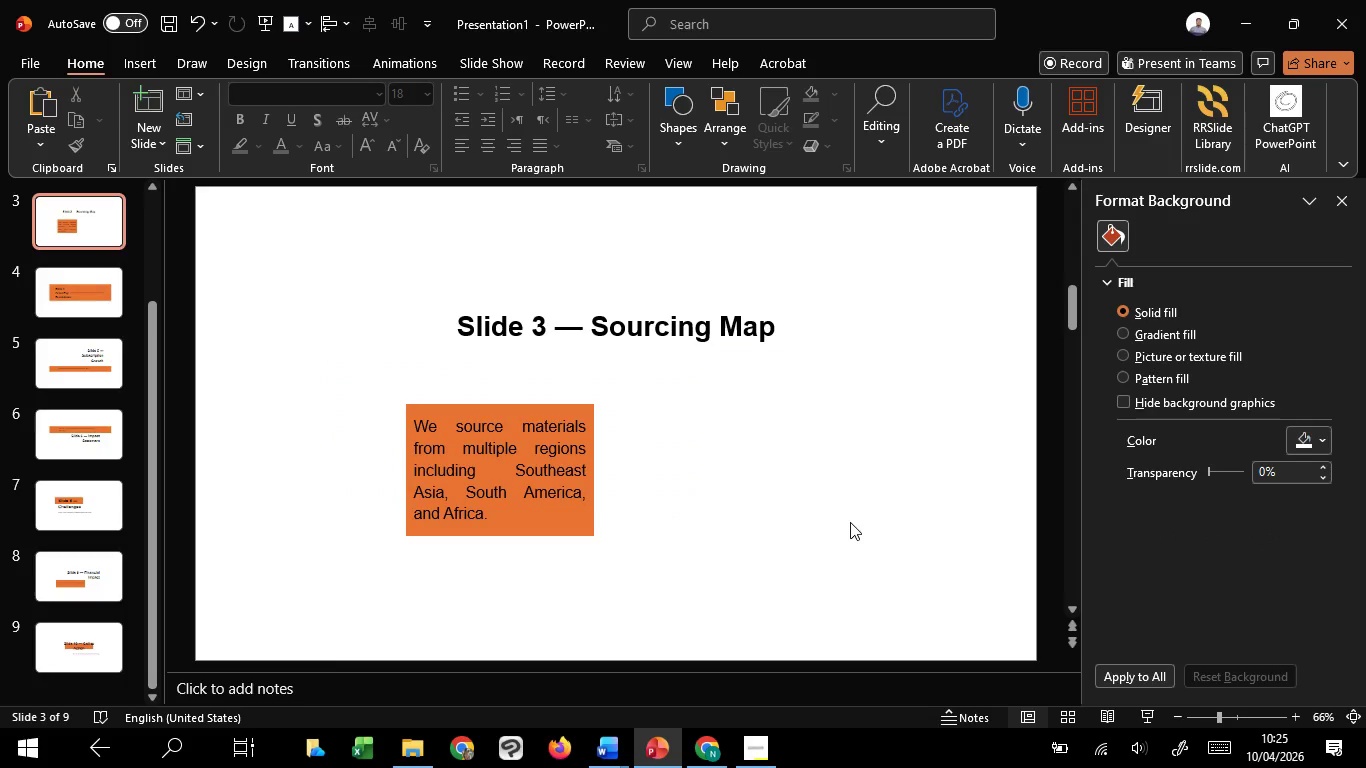 
wait(27.42)
 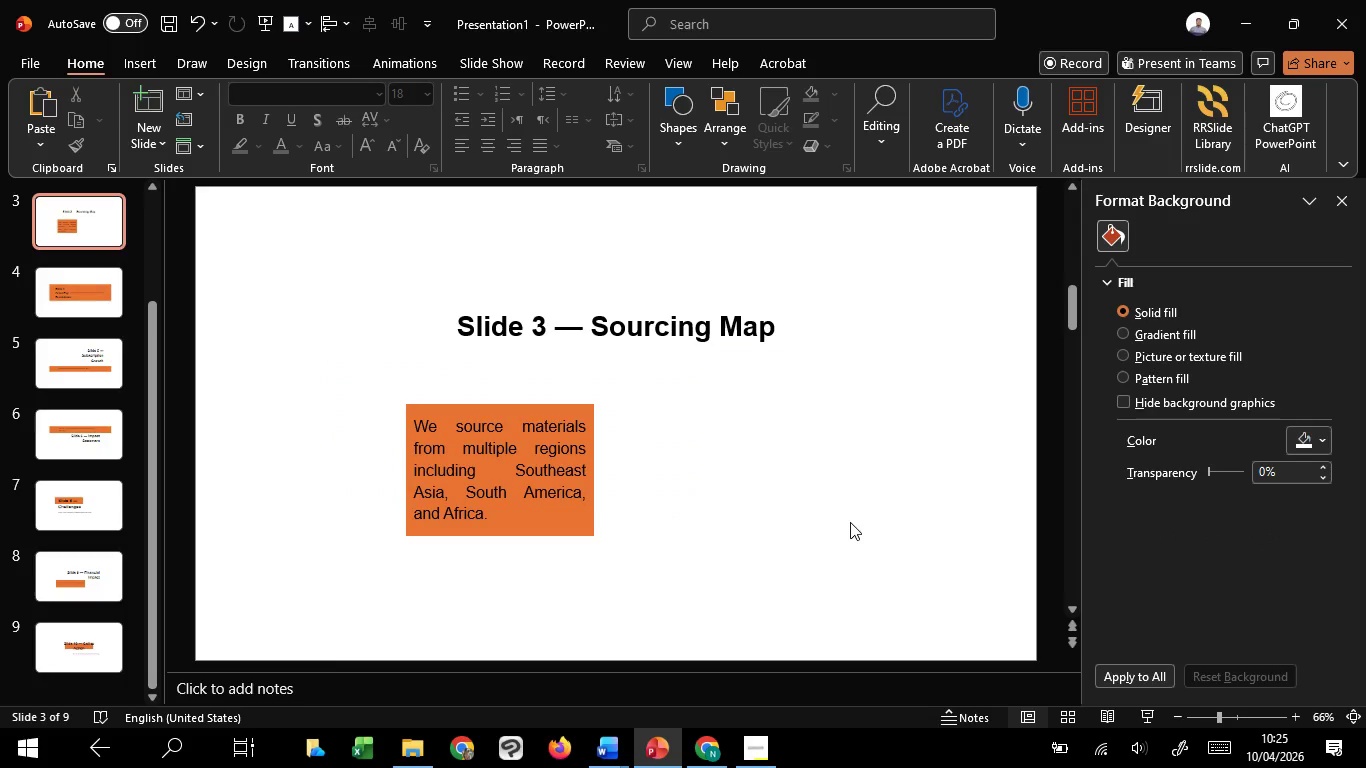 
left_click([850, 522])
 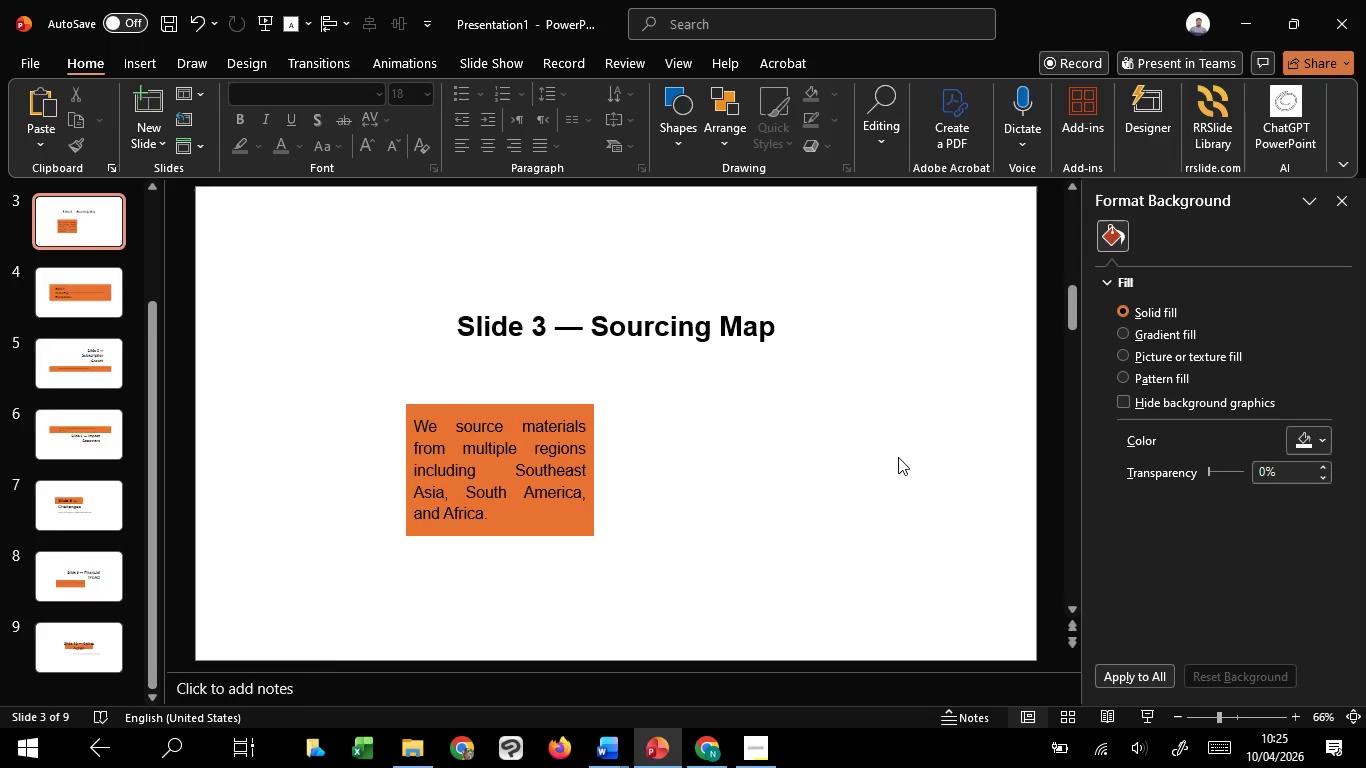 
scroll: coordinate [897, 451], scroll_direction: up, amount: 2.0
 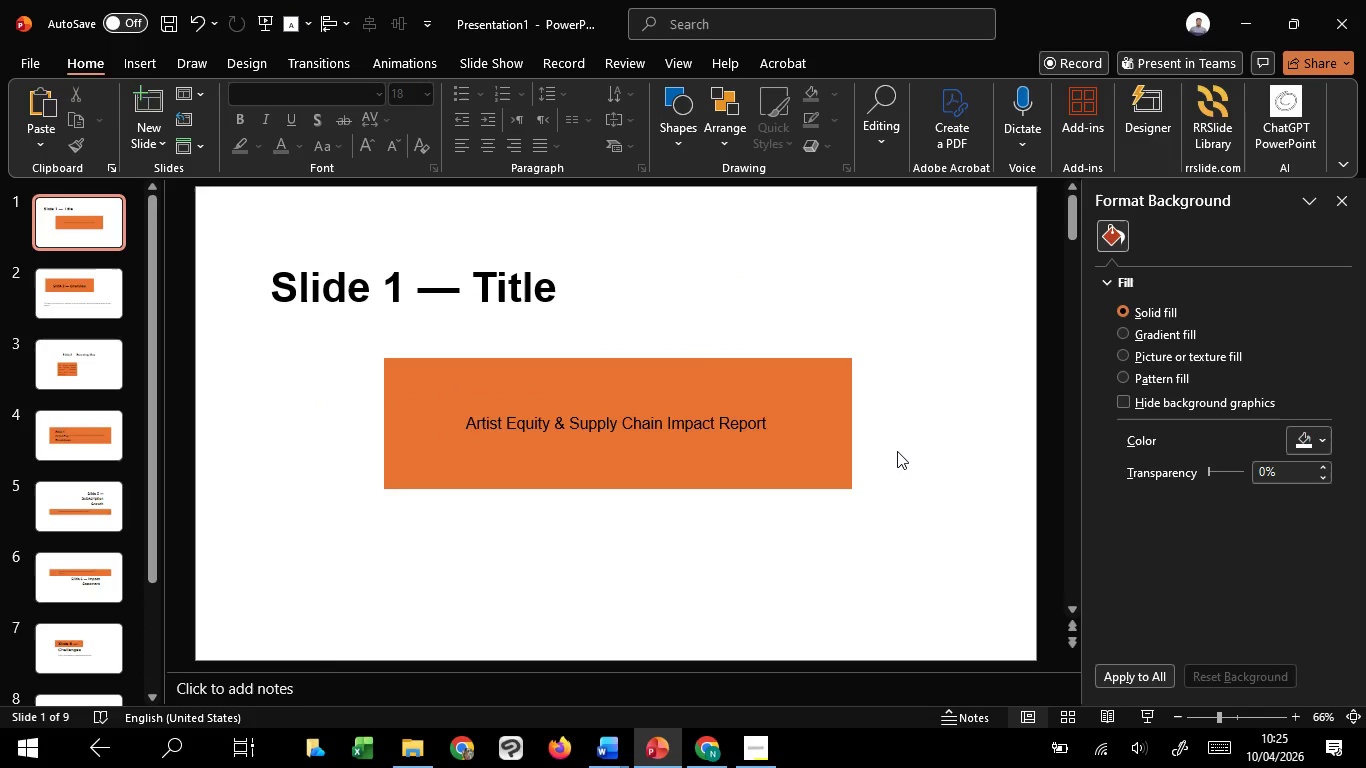 
wait(5.11)
 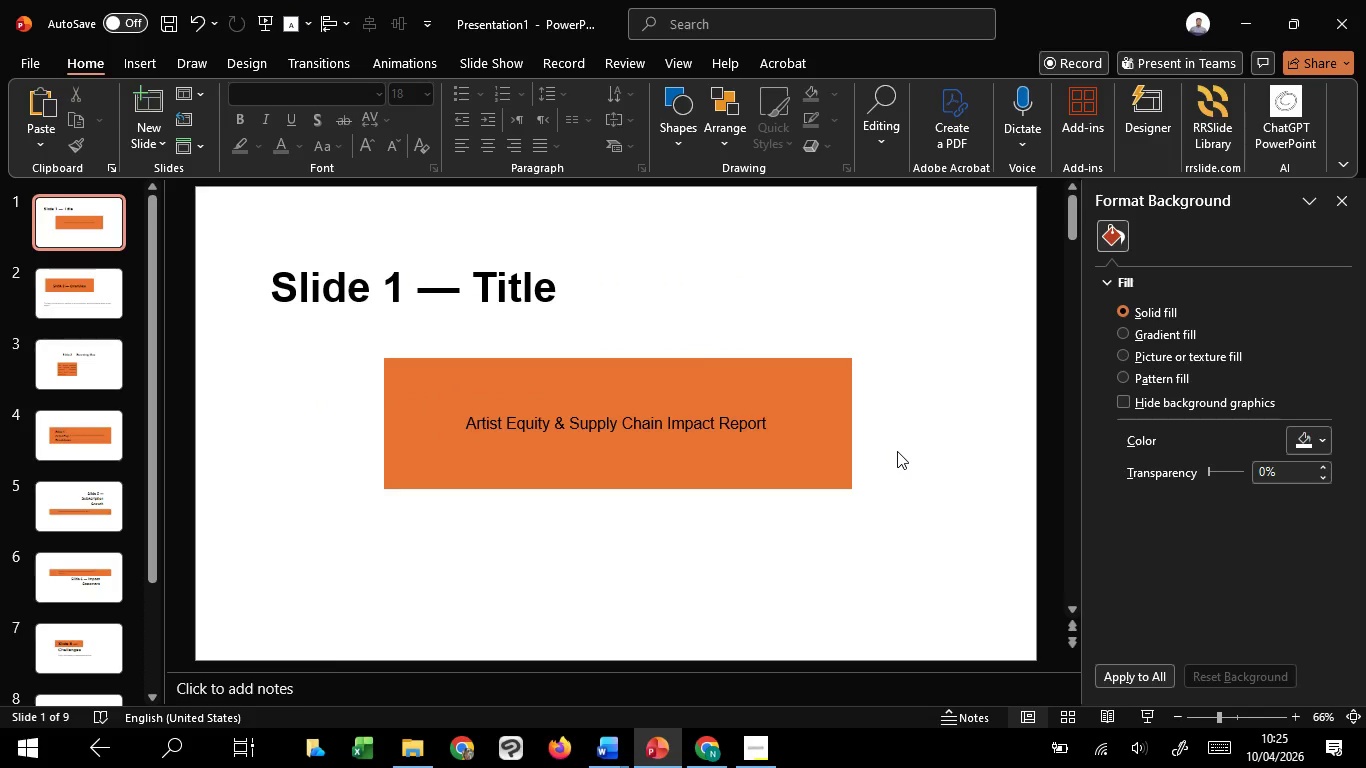 
scroll: coordinate [897, 451], scroll_direction: down, amount: 1.0
 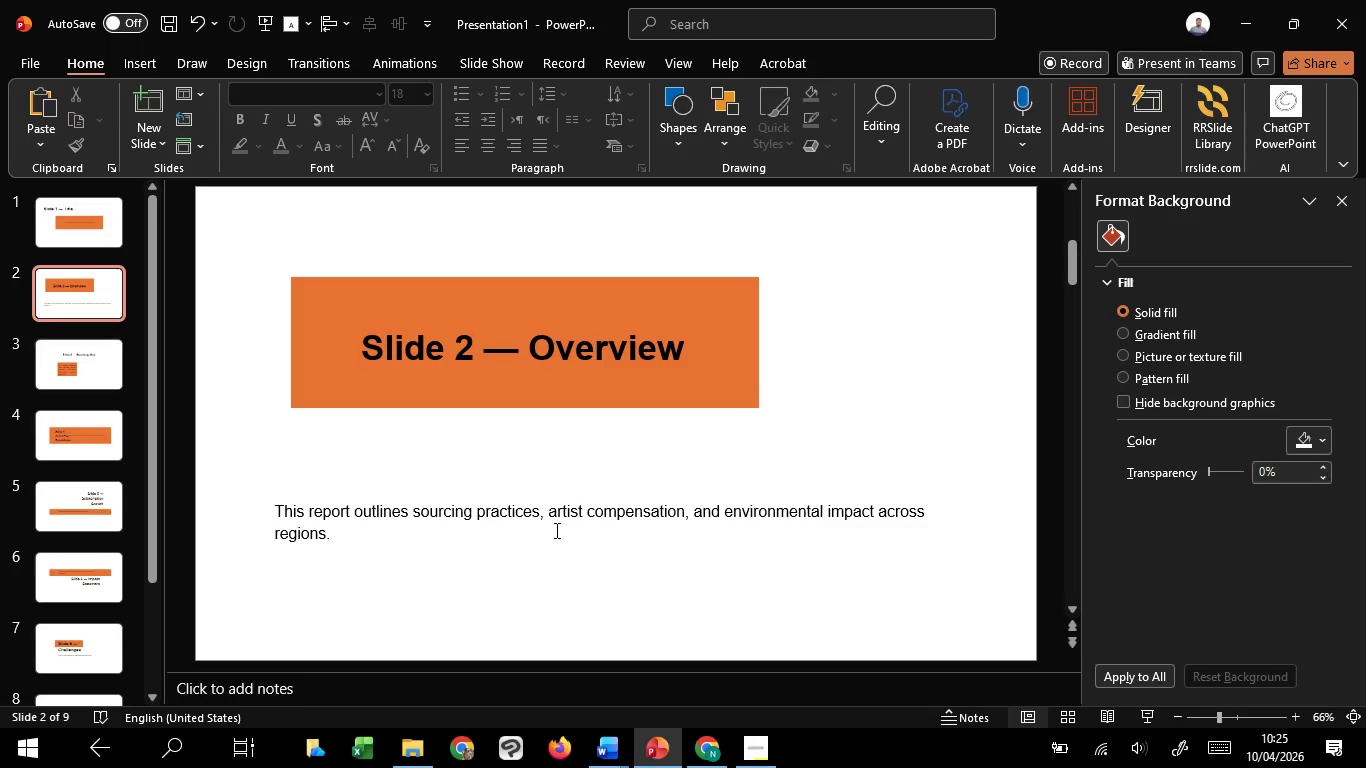 
left_click([572, 340])
 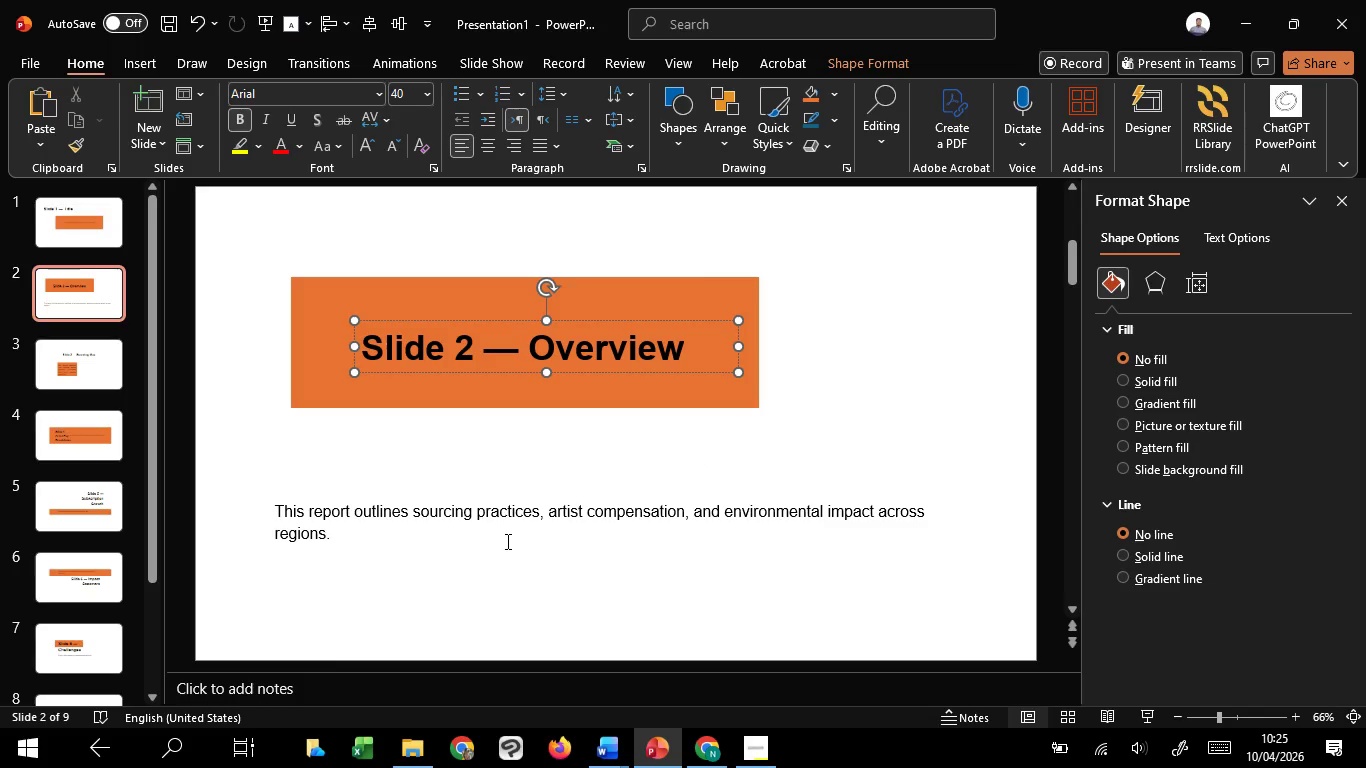 
wait(9.67)
 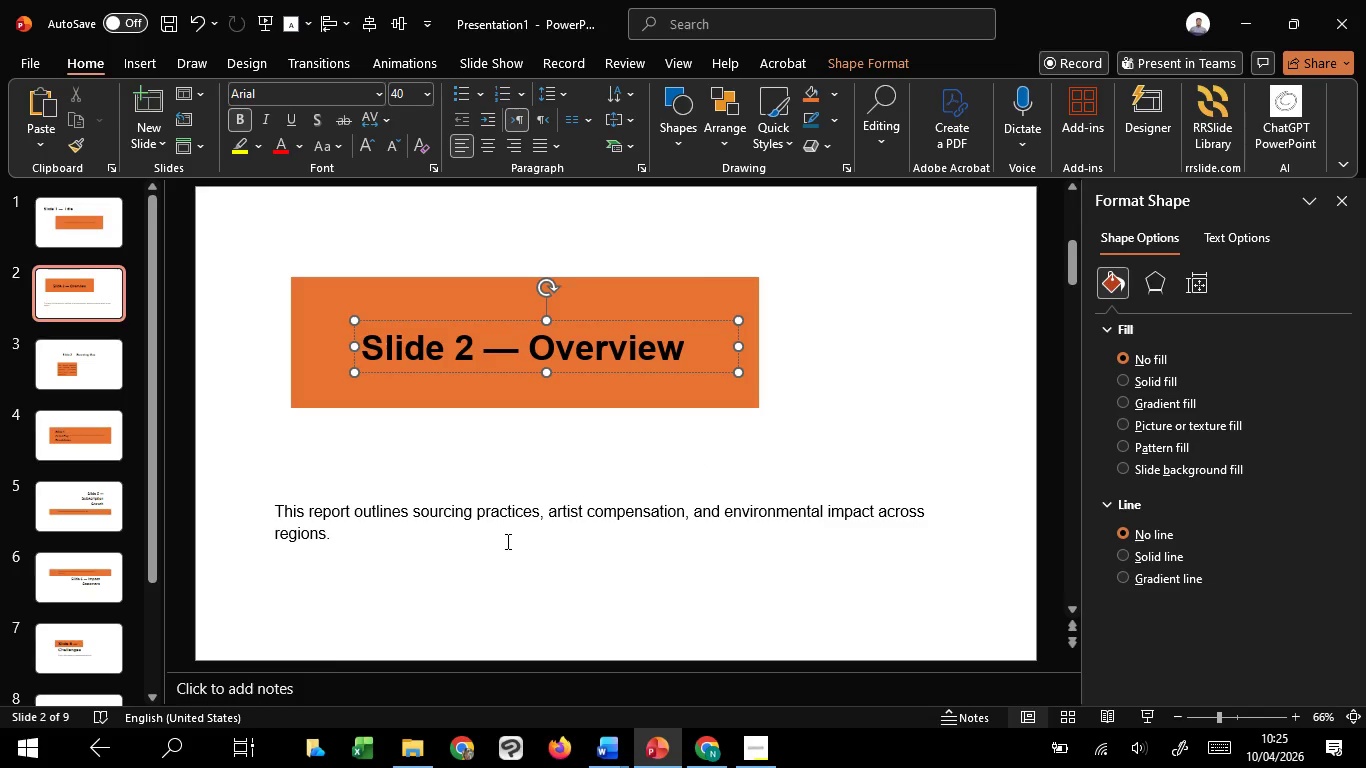 
left_click([533, 525])
 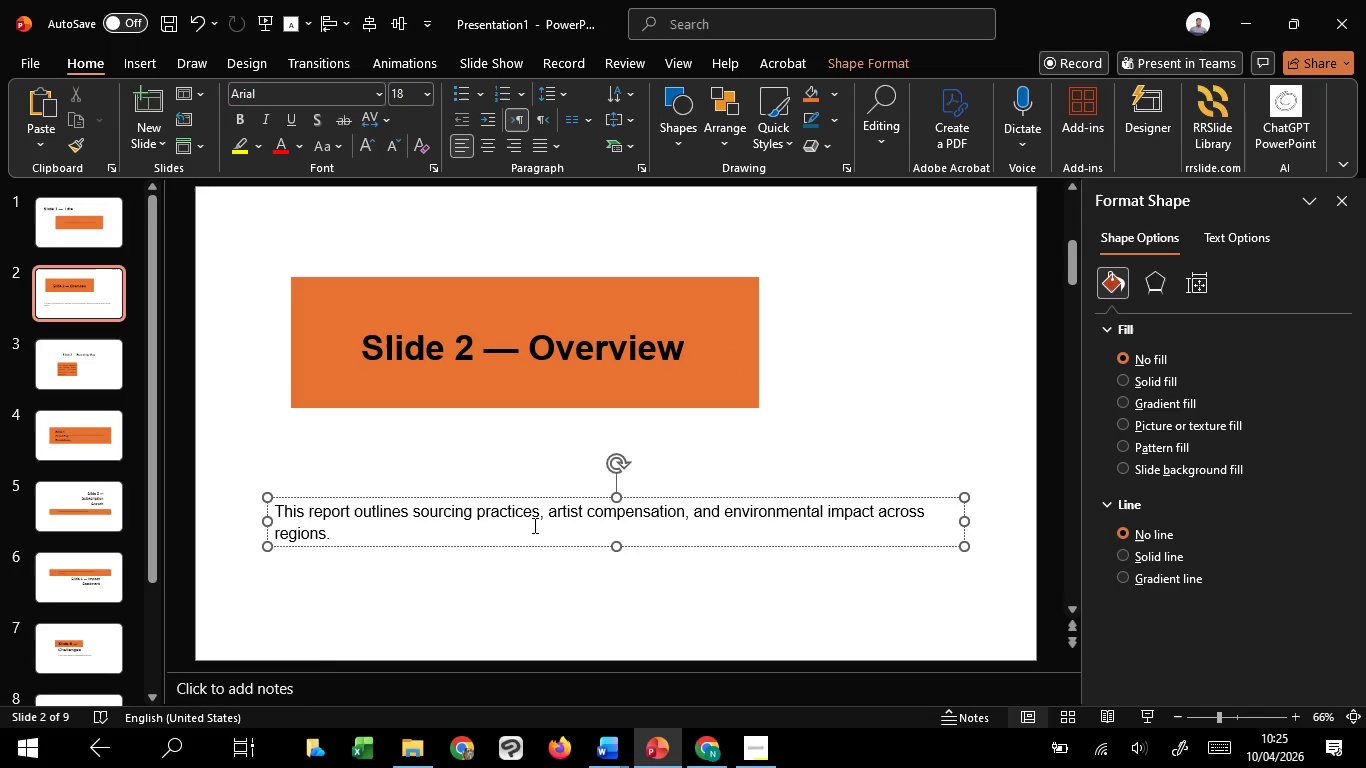 
scroll: coordinate [533, 525], scroll_direction: up, amount: 1.0
 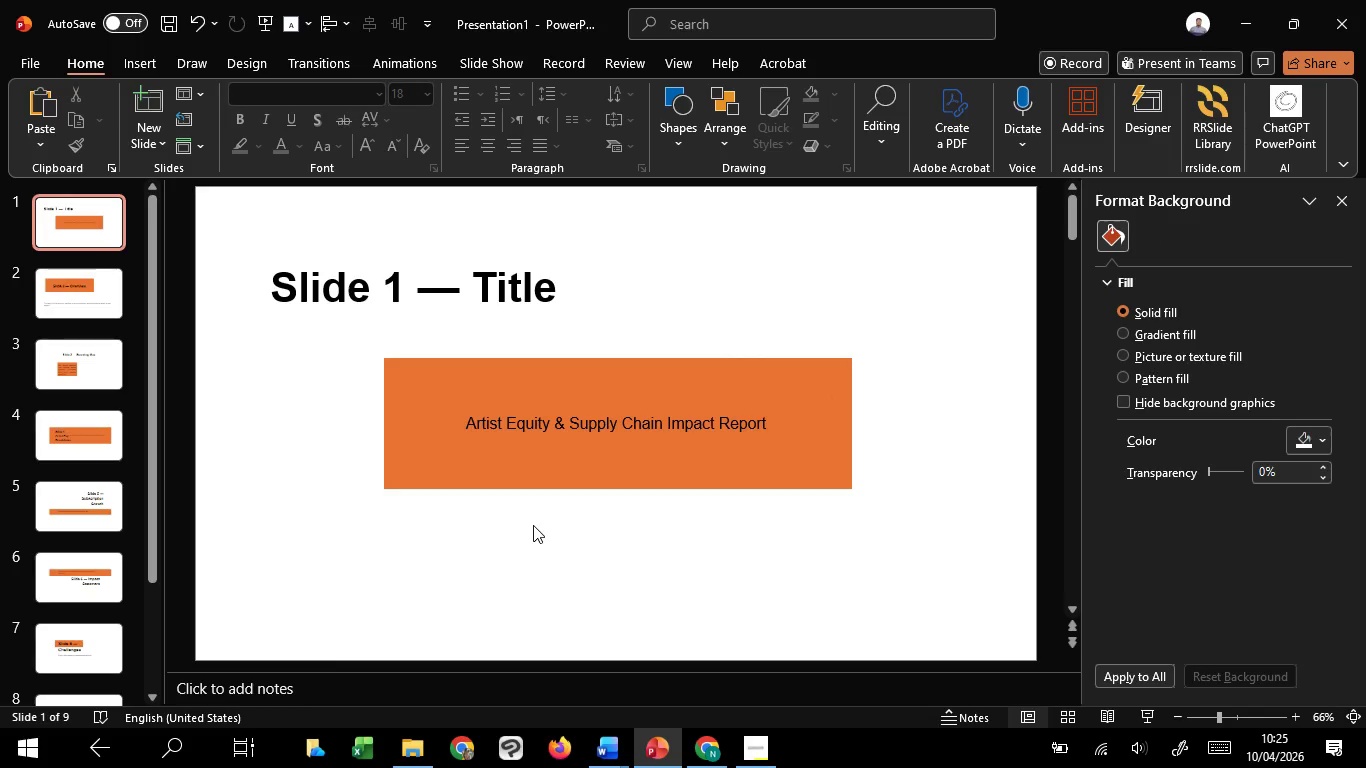 
wait(12.13)
 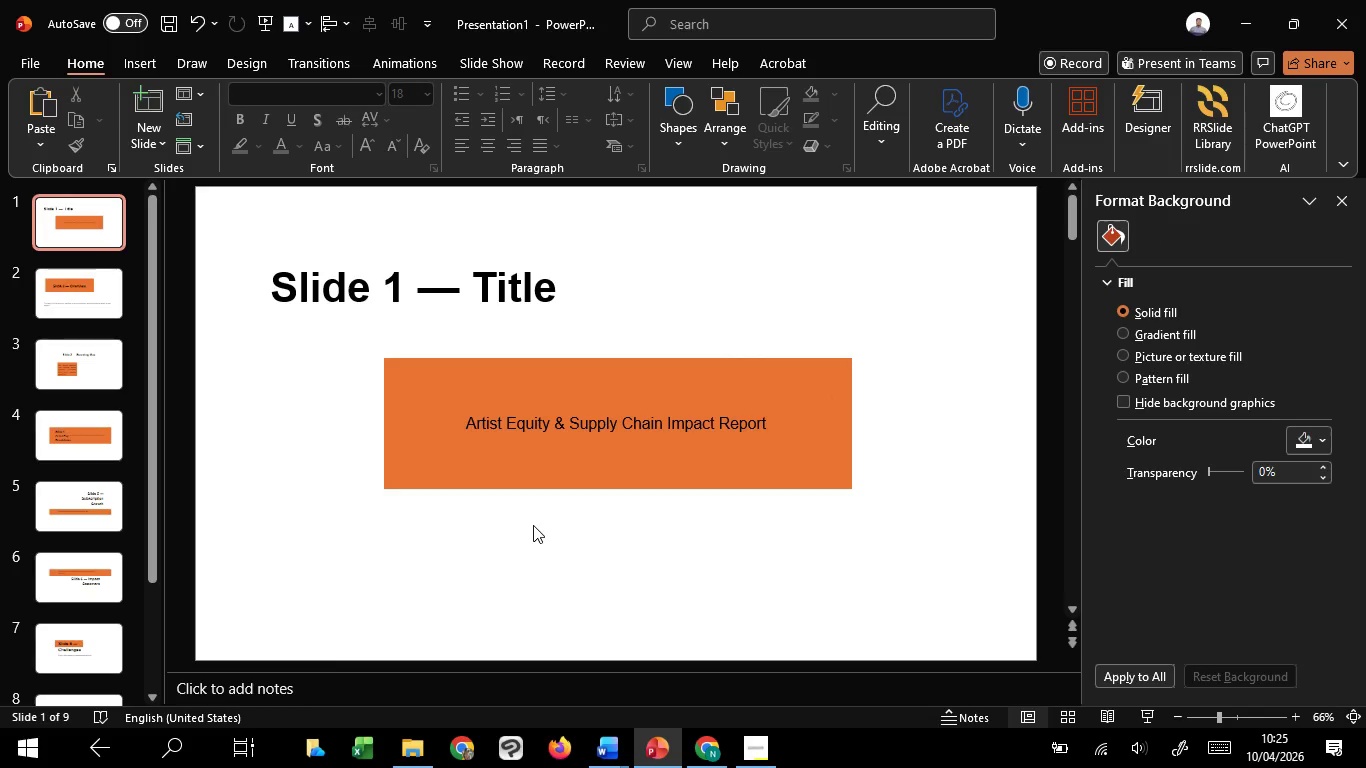 
left_click([527, 532])
 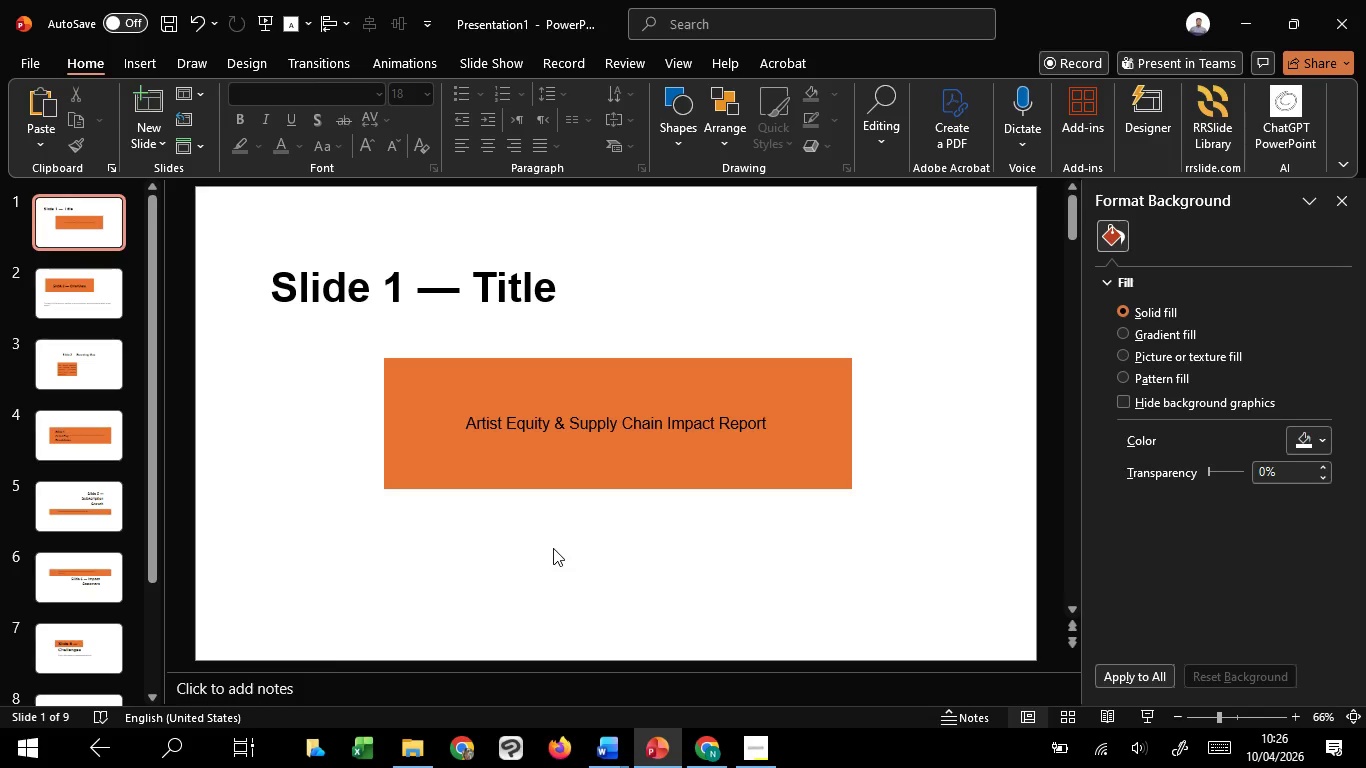 
wait(45.08)
 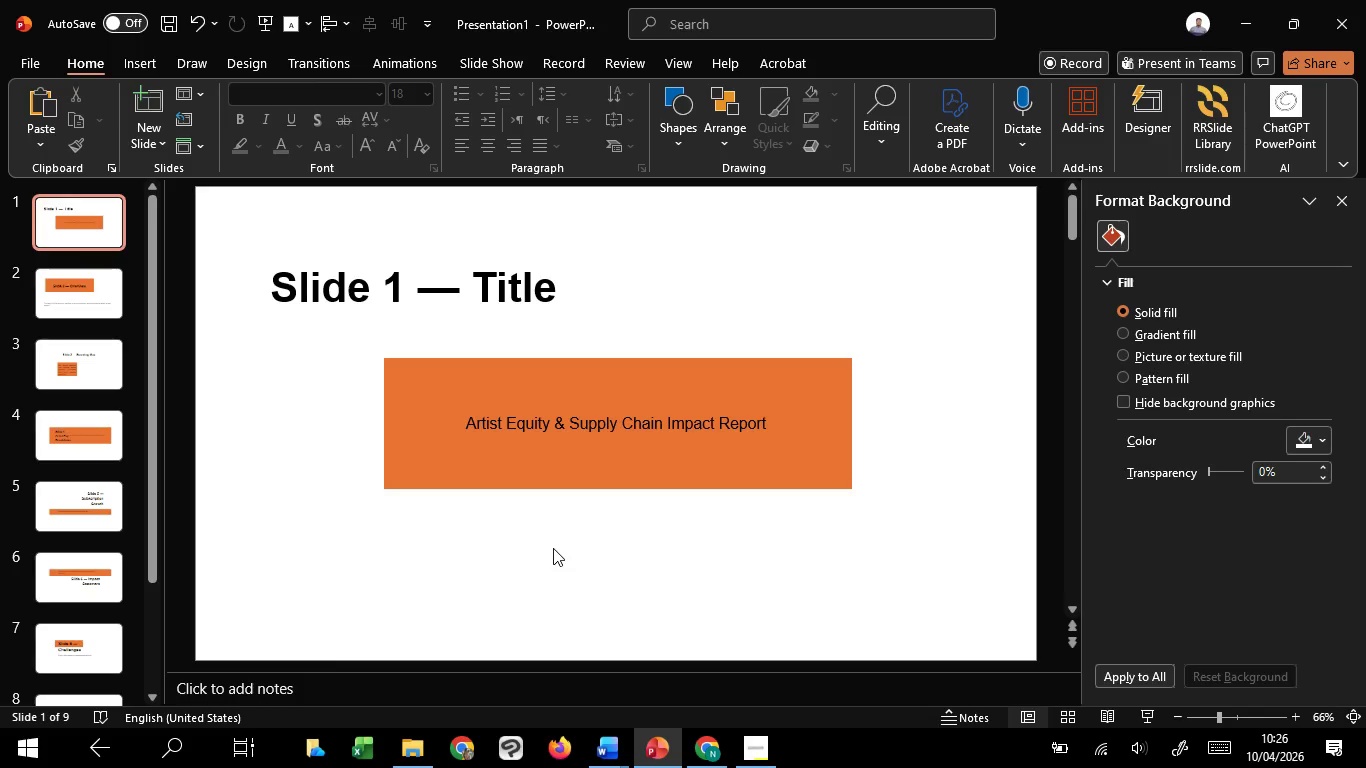 
left_click([504, 532])
 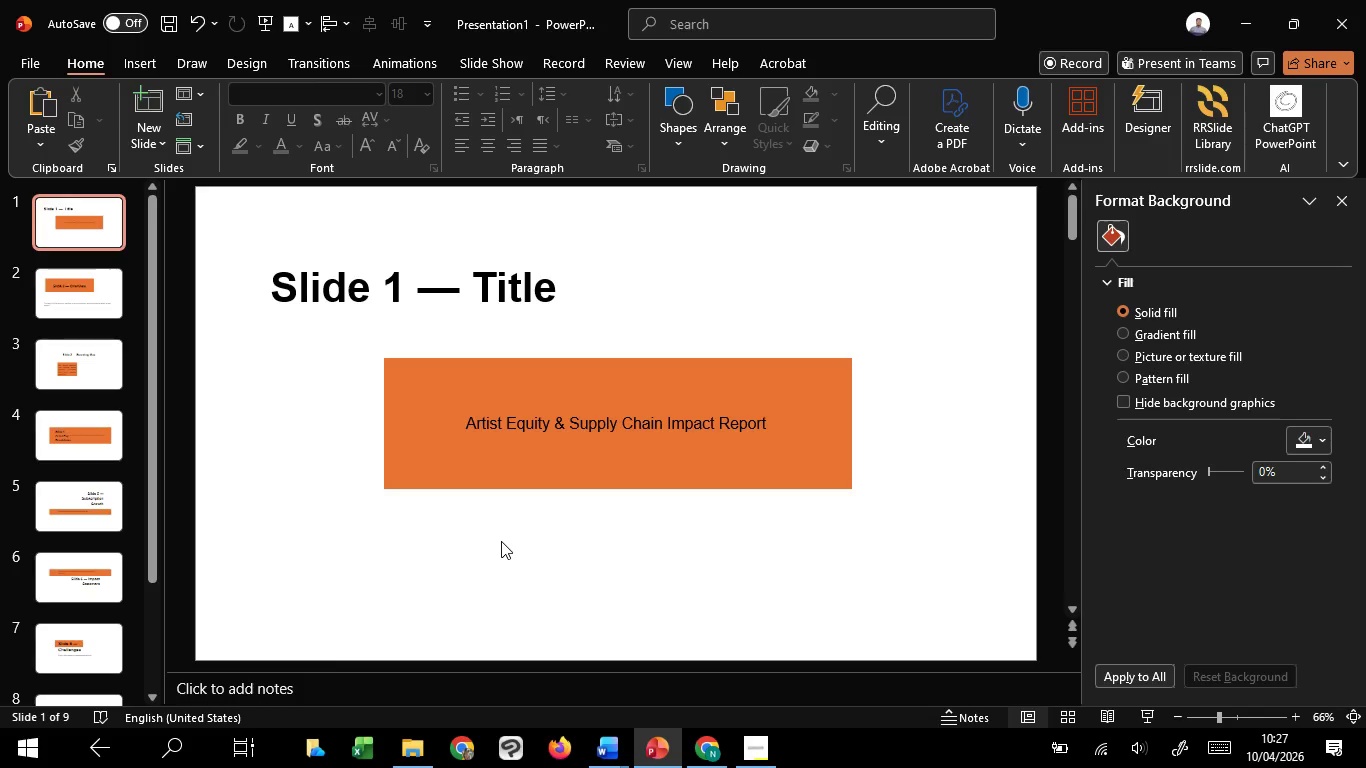 
wait(20.75)
 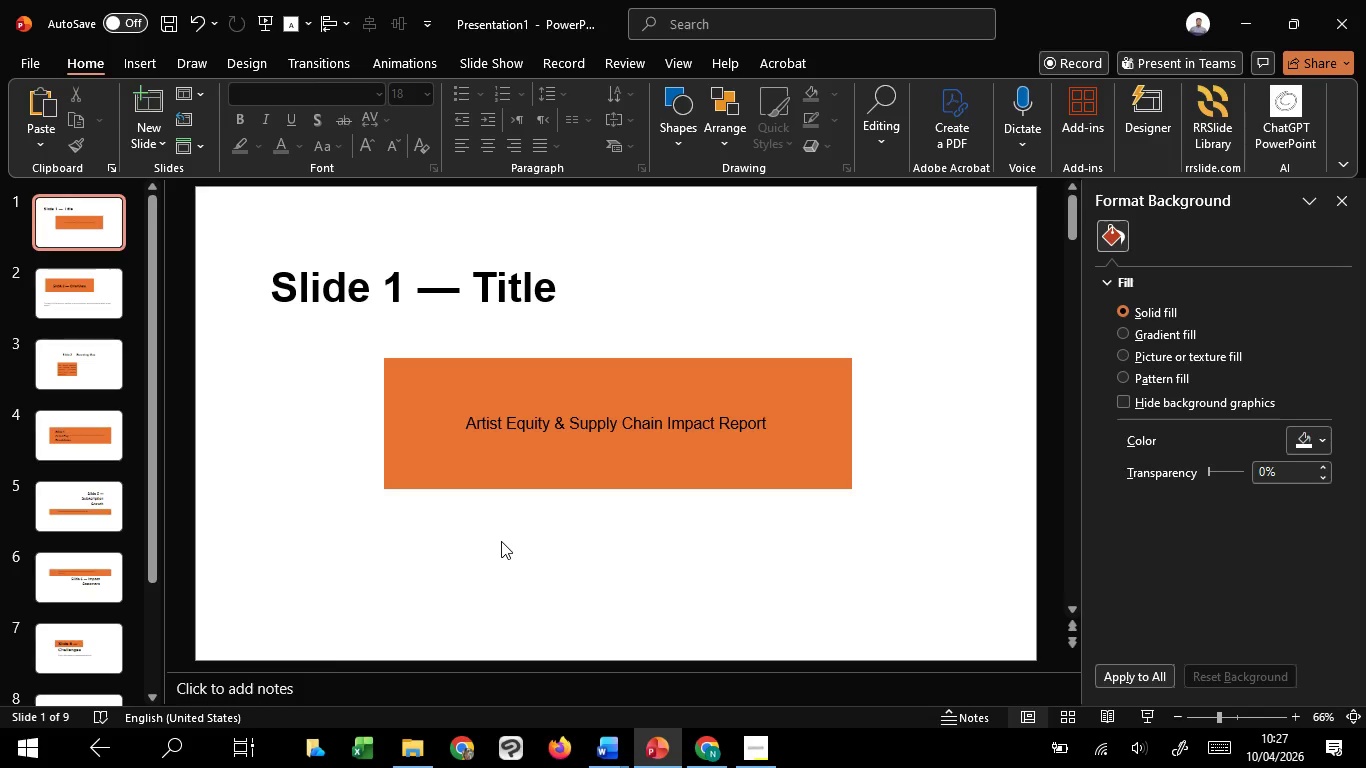 
left_click([515, 533])
 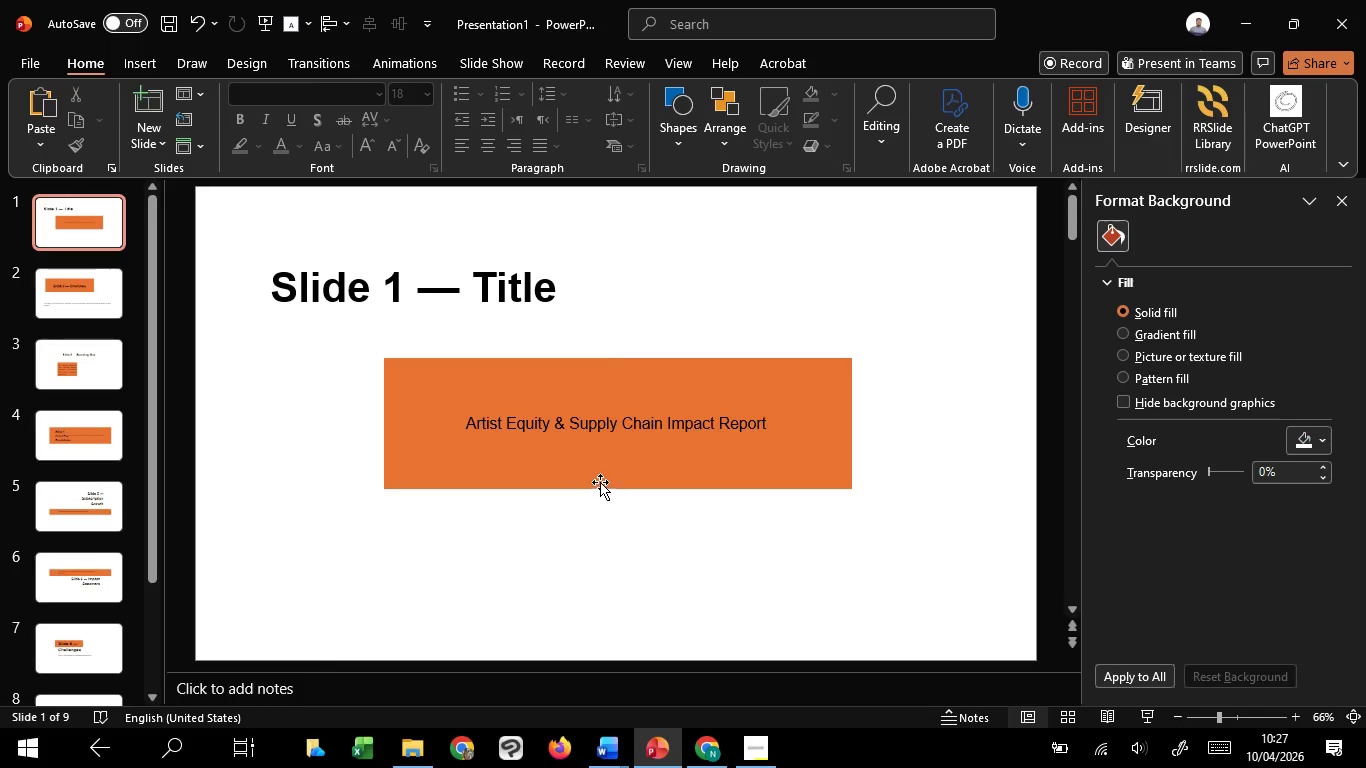 
left_click([600, 482])
 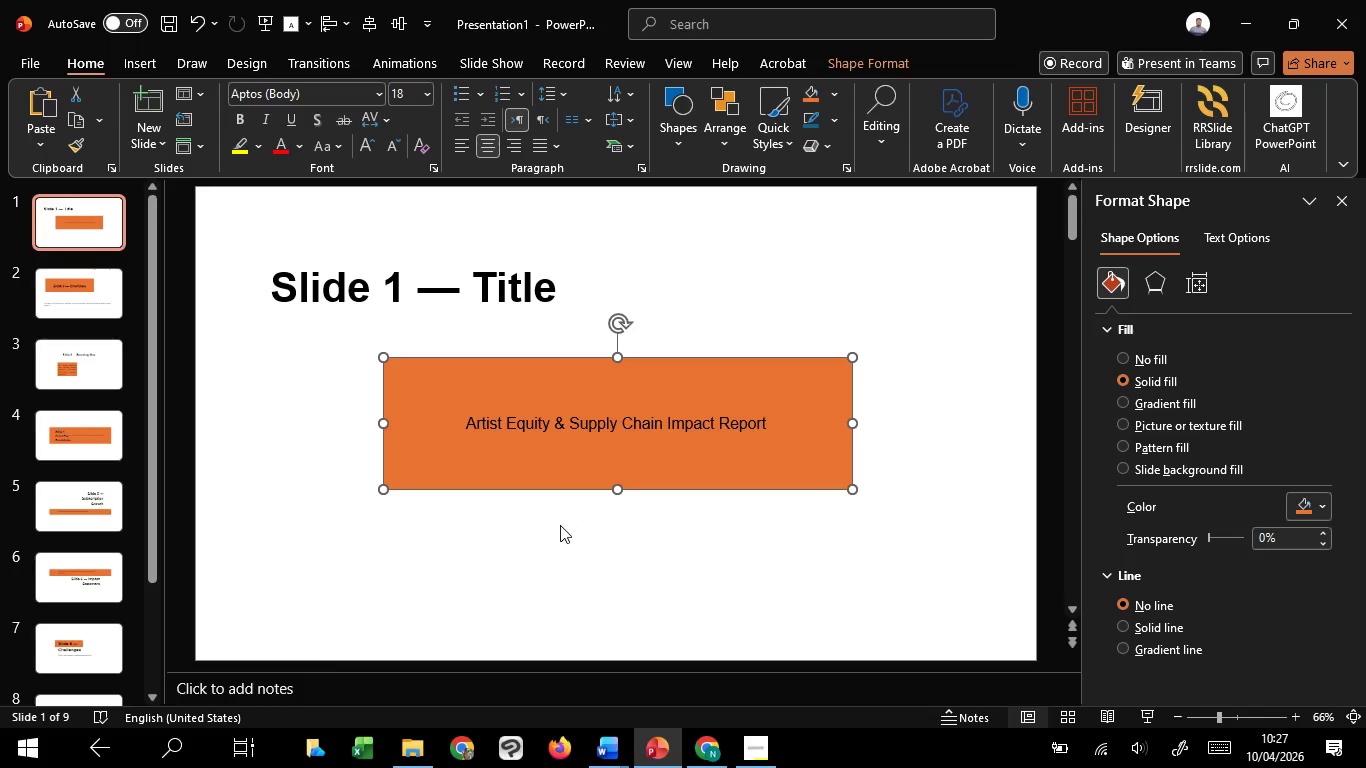 
scroll: coordinate [560, 526], scroll_direction: down, amount: 1.0
 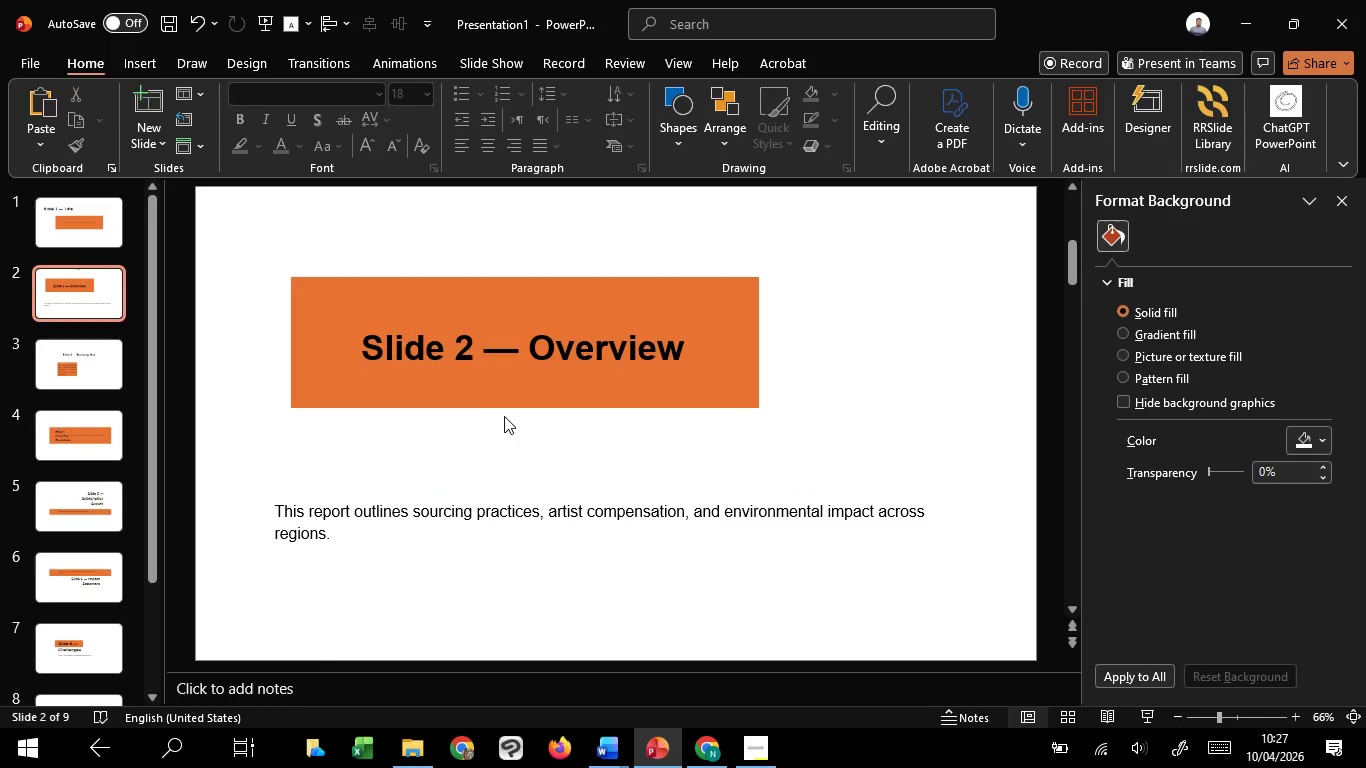 
left_click([509, 403])
 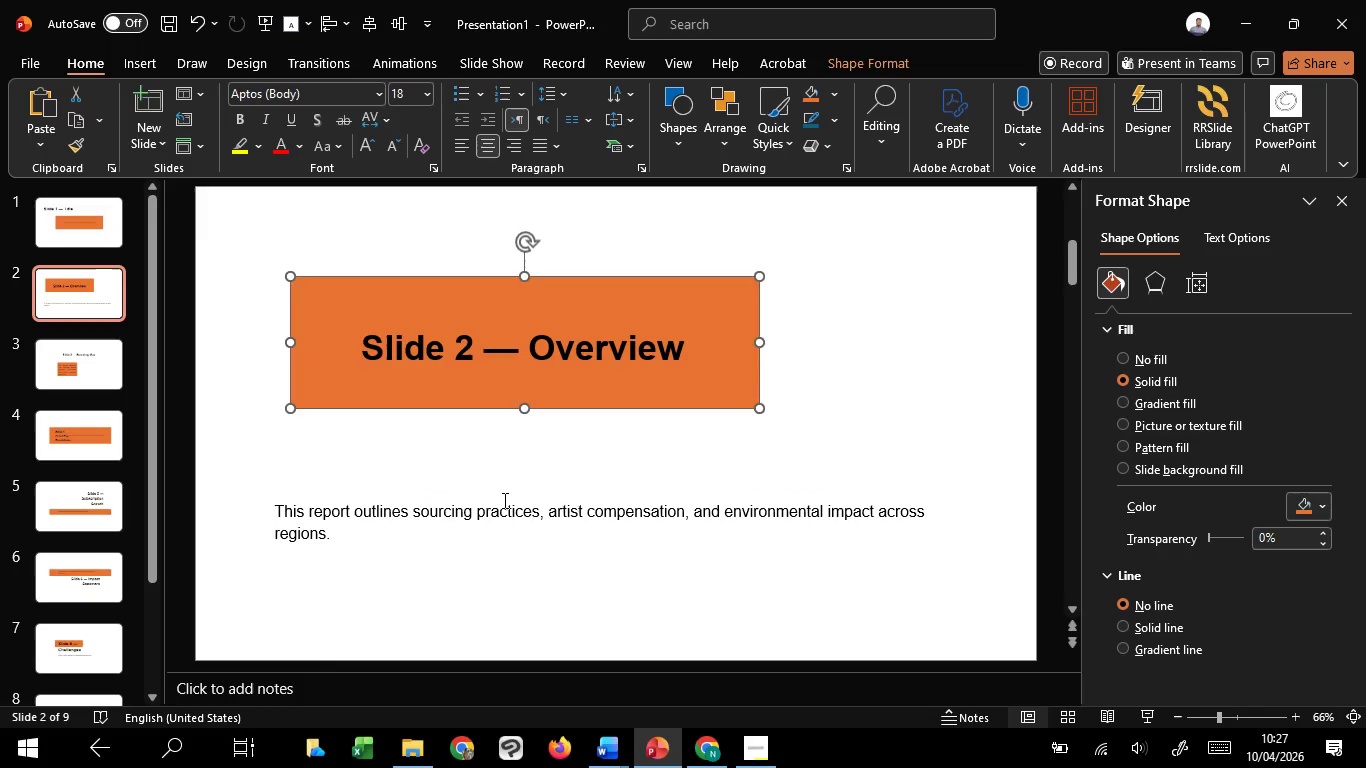 
left_click([503, 501])
 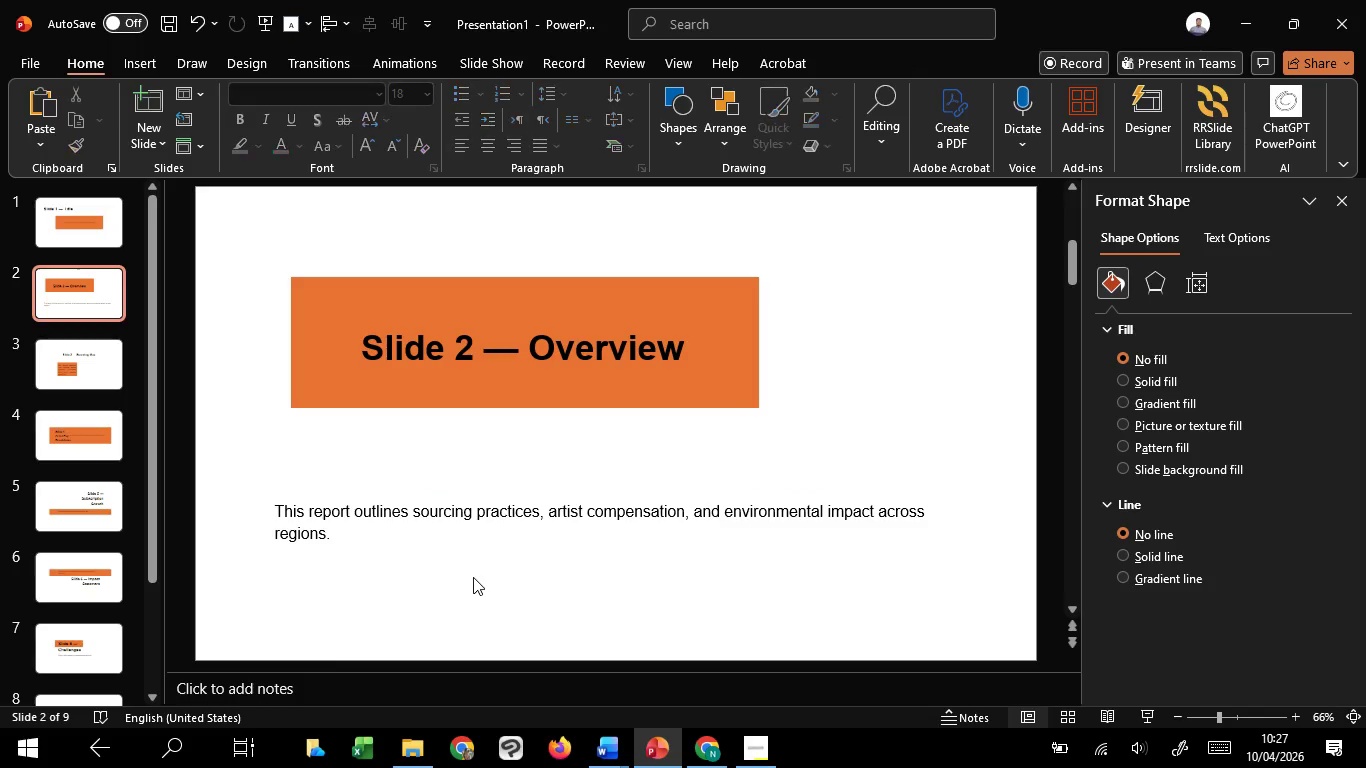 
double_click([467, 533])
 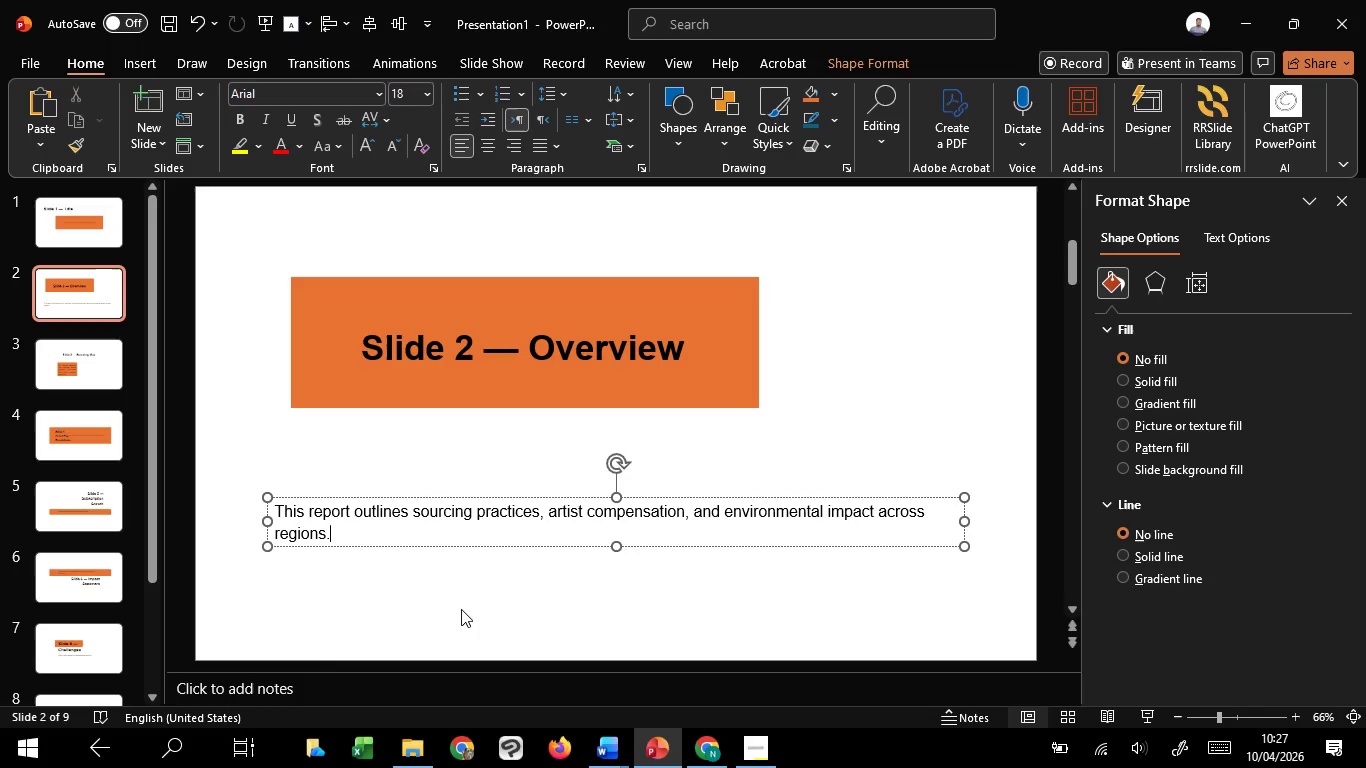 
left_click_drag(start_coordinate=[461, 609], to_coordinate=[444, 534])
 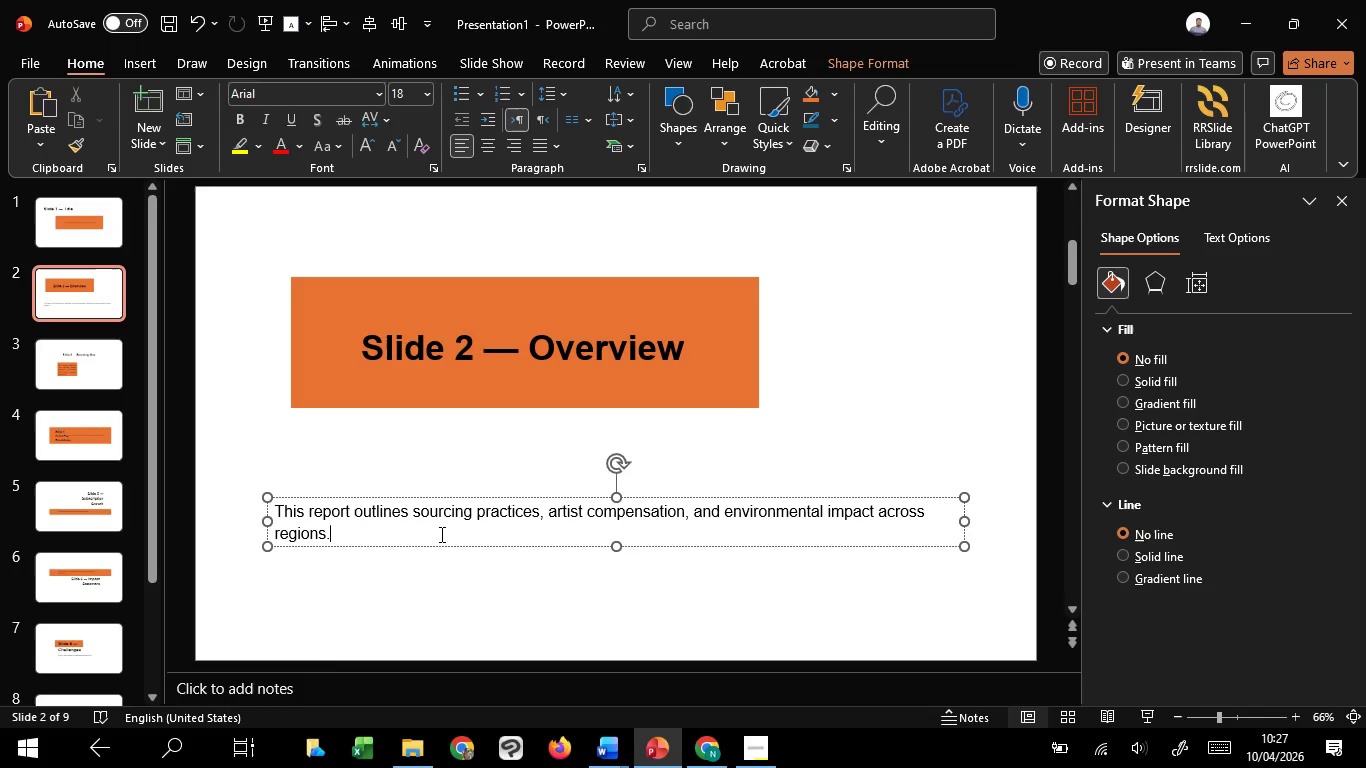 
left_click([444, 534])
 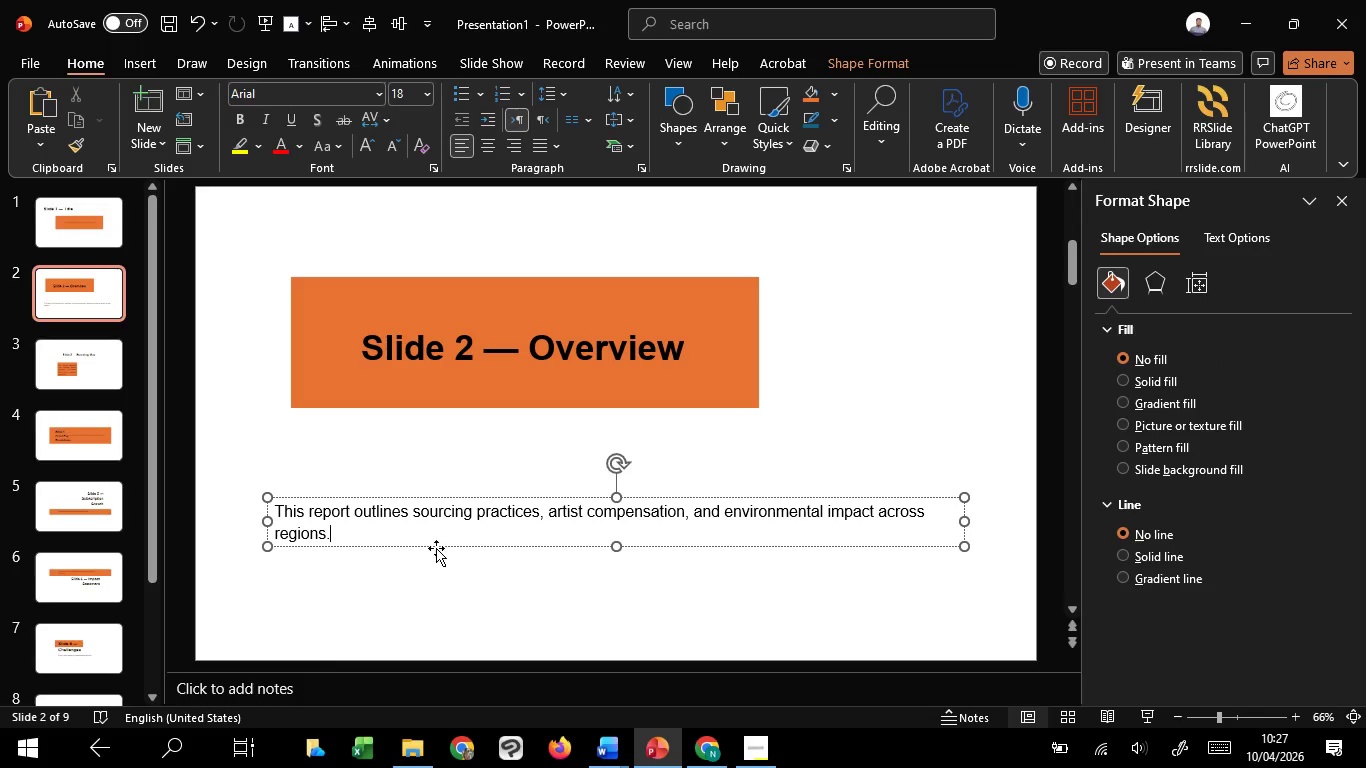 
left_click([436, 548])
 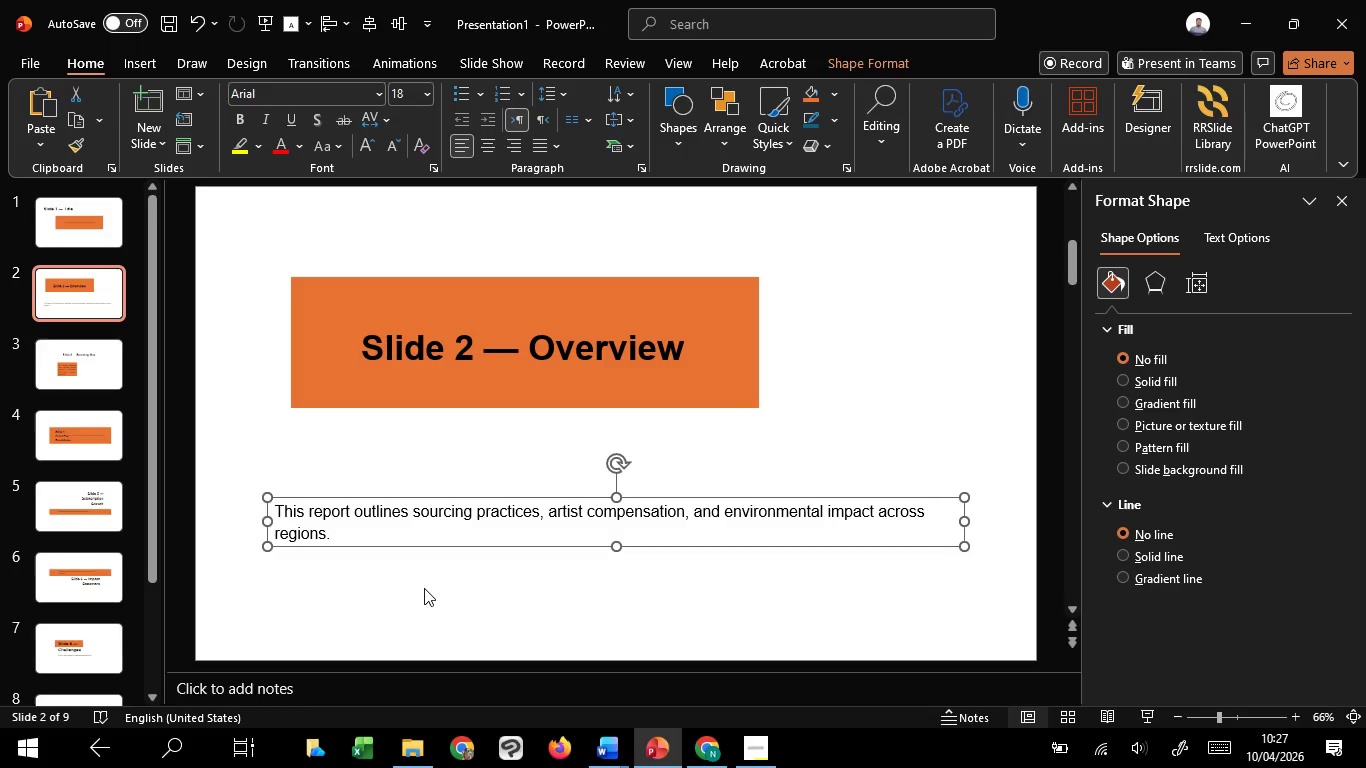 
left_click([424, 588])
 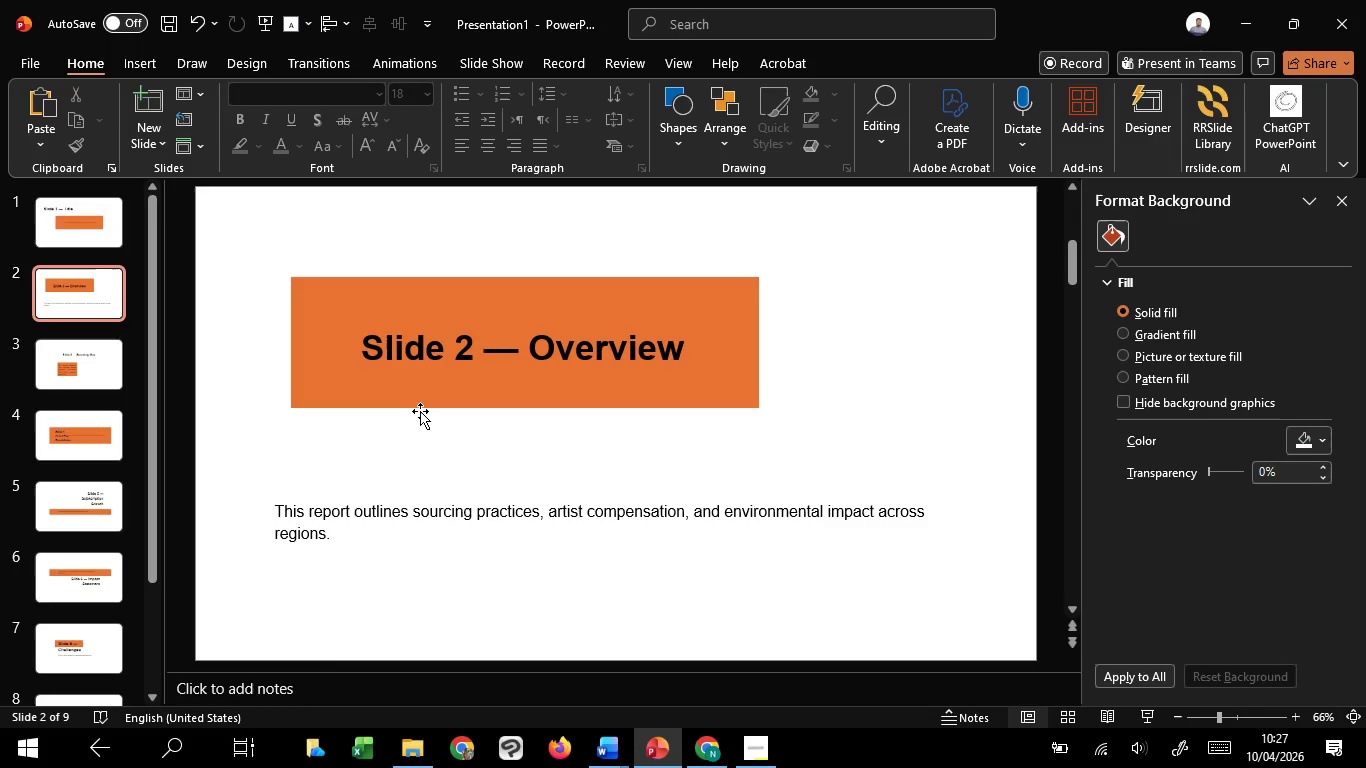 
left_click([420, 411])
 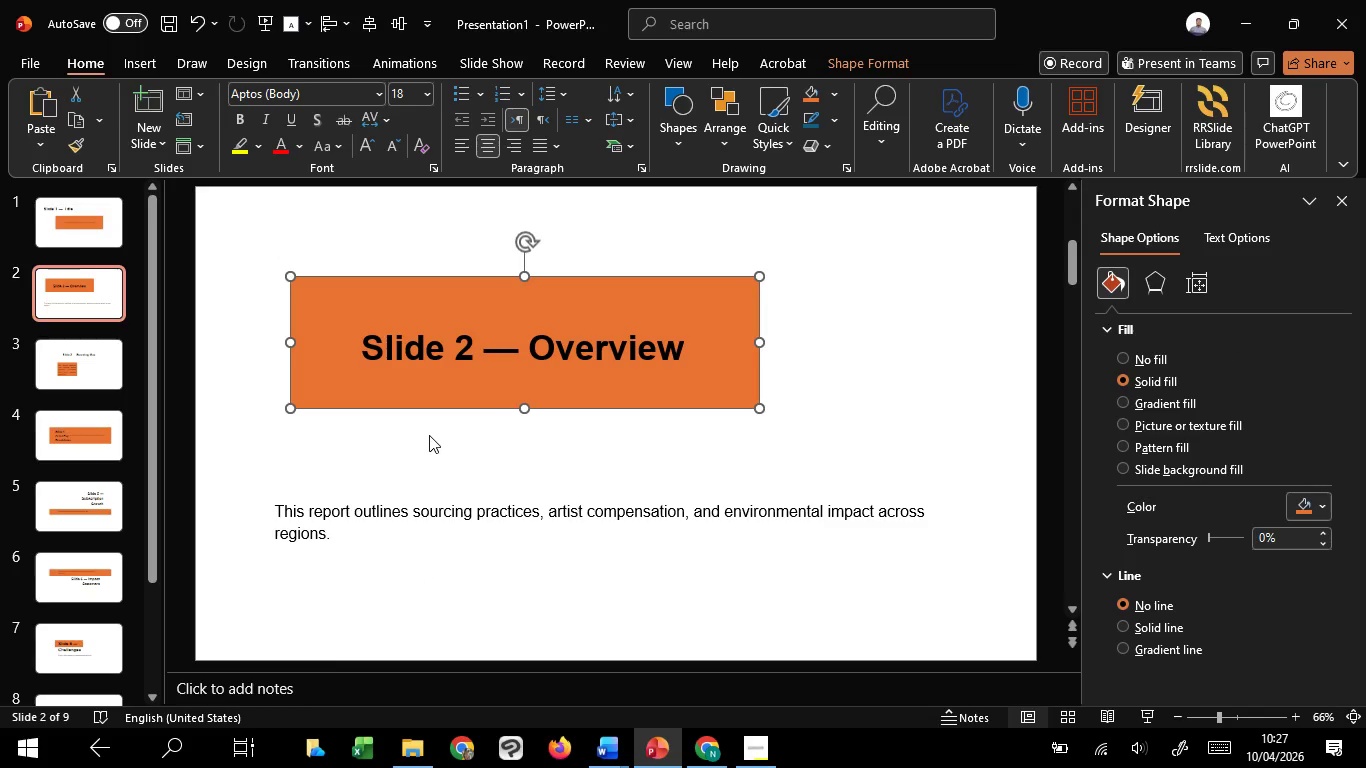 
left_click([430, 439])
 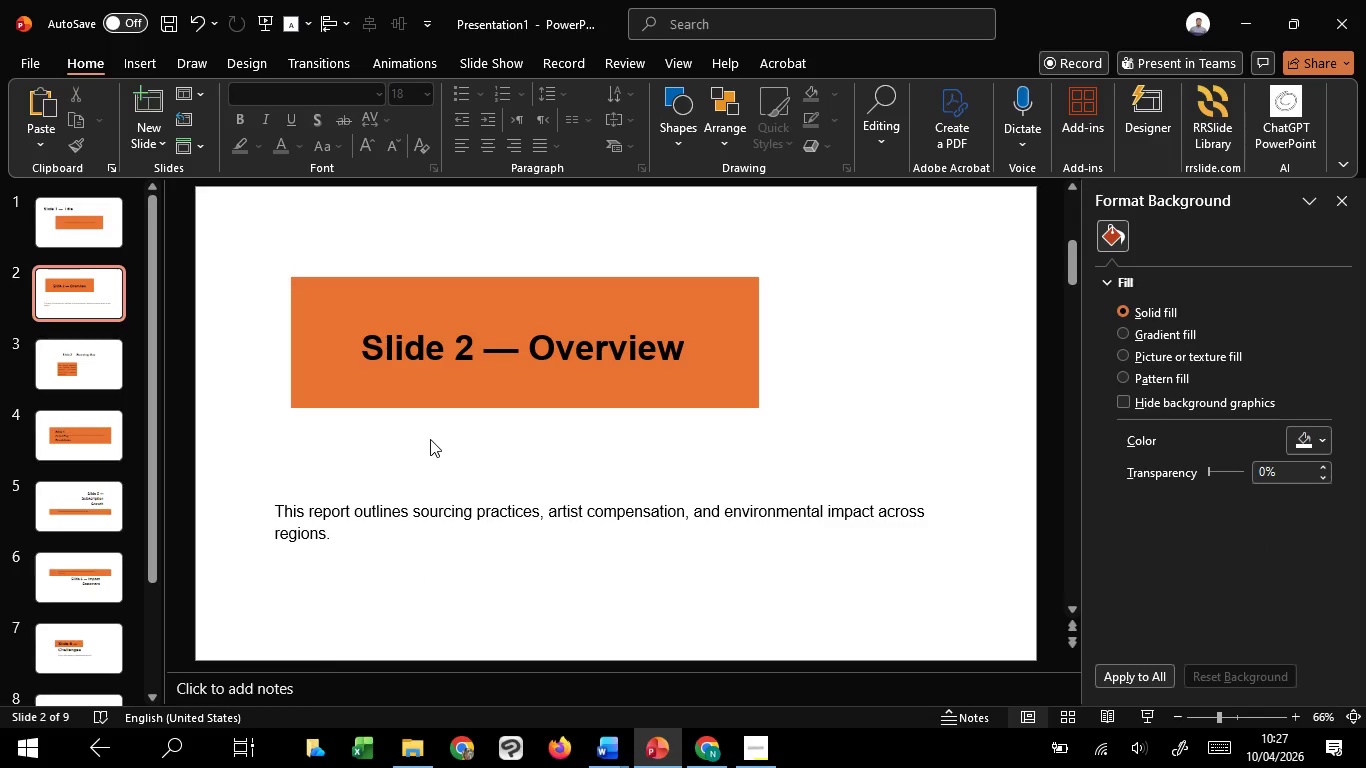 
left_click([938, 559])
 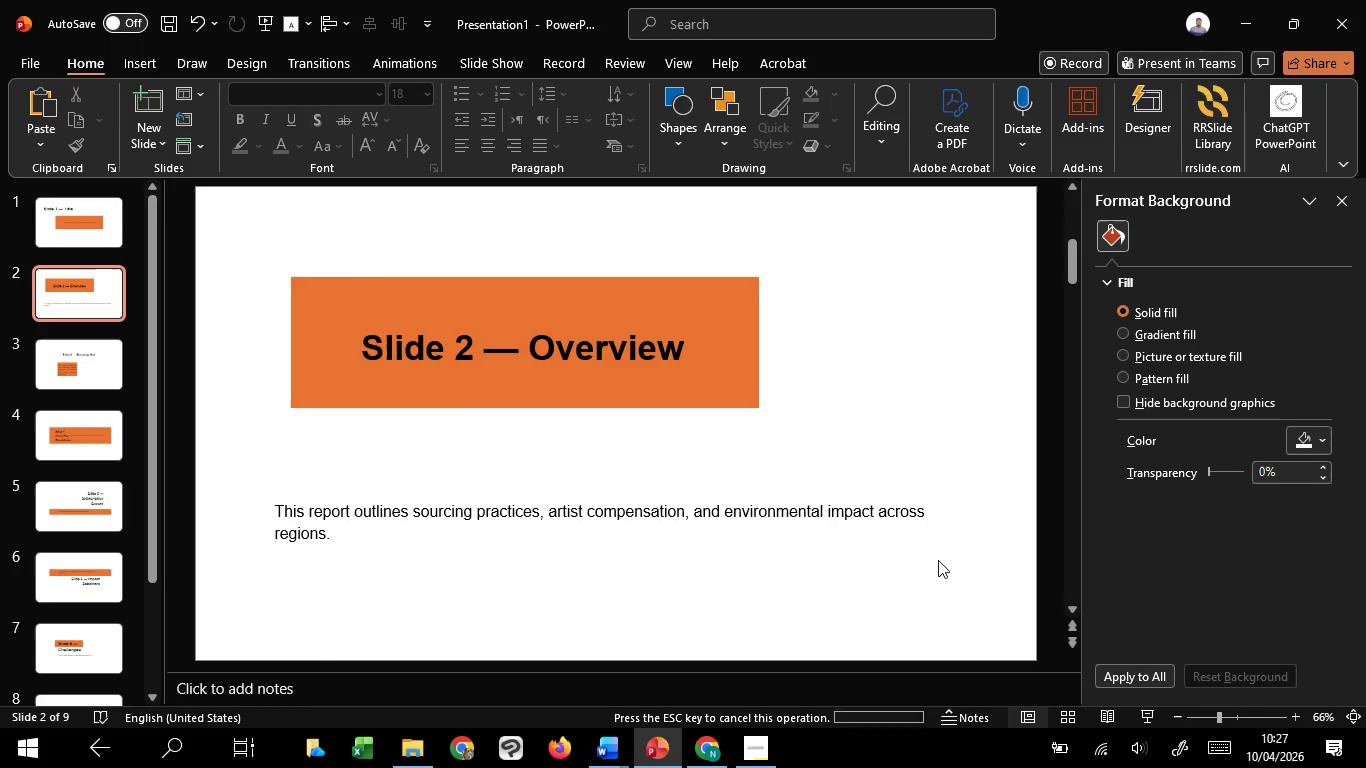 
scroll: coordinate [938, 560], scroll_direction: up, amount: 1.0
 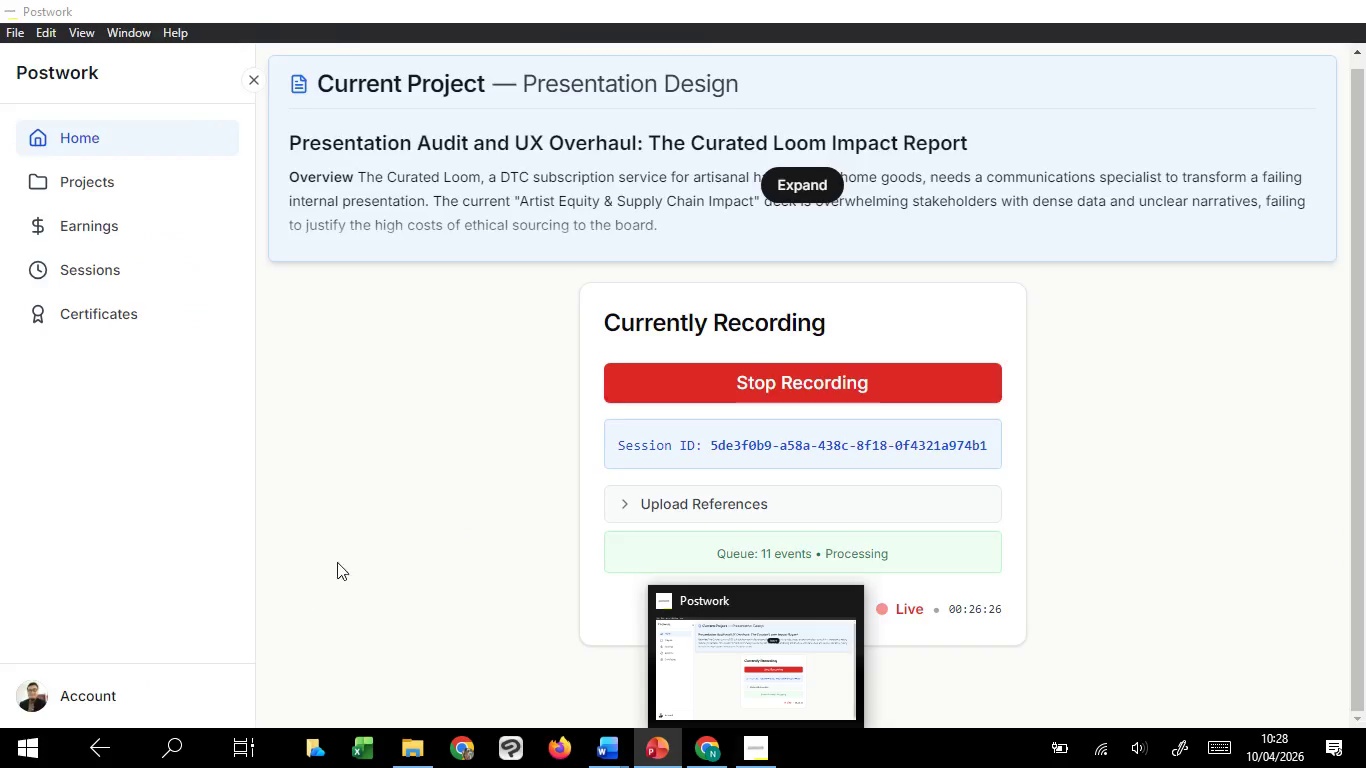 
left_click_drag(start_coordinate=[481, 465], to_coordinate=[759, 412])
 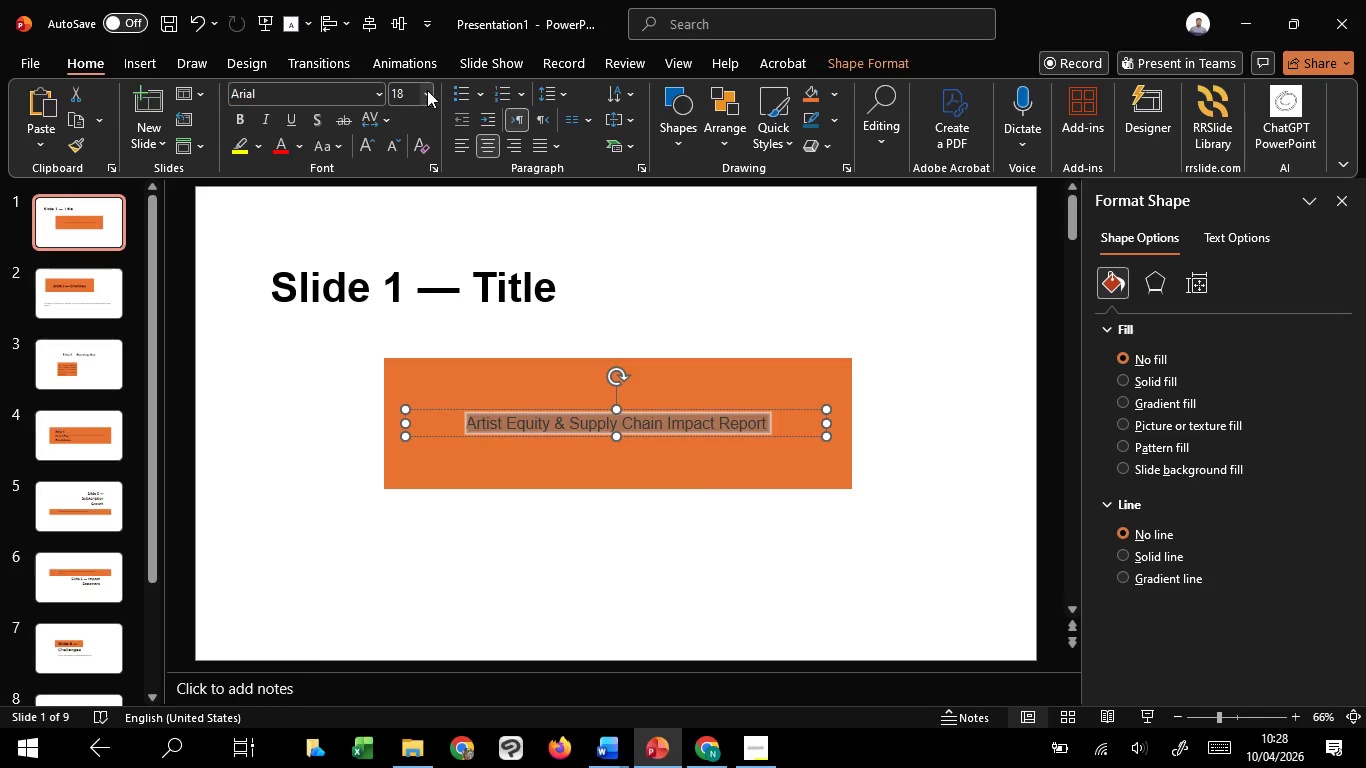 
left_click([433, 93])
 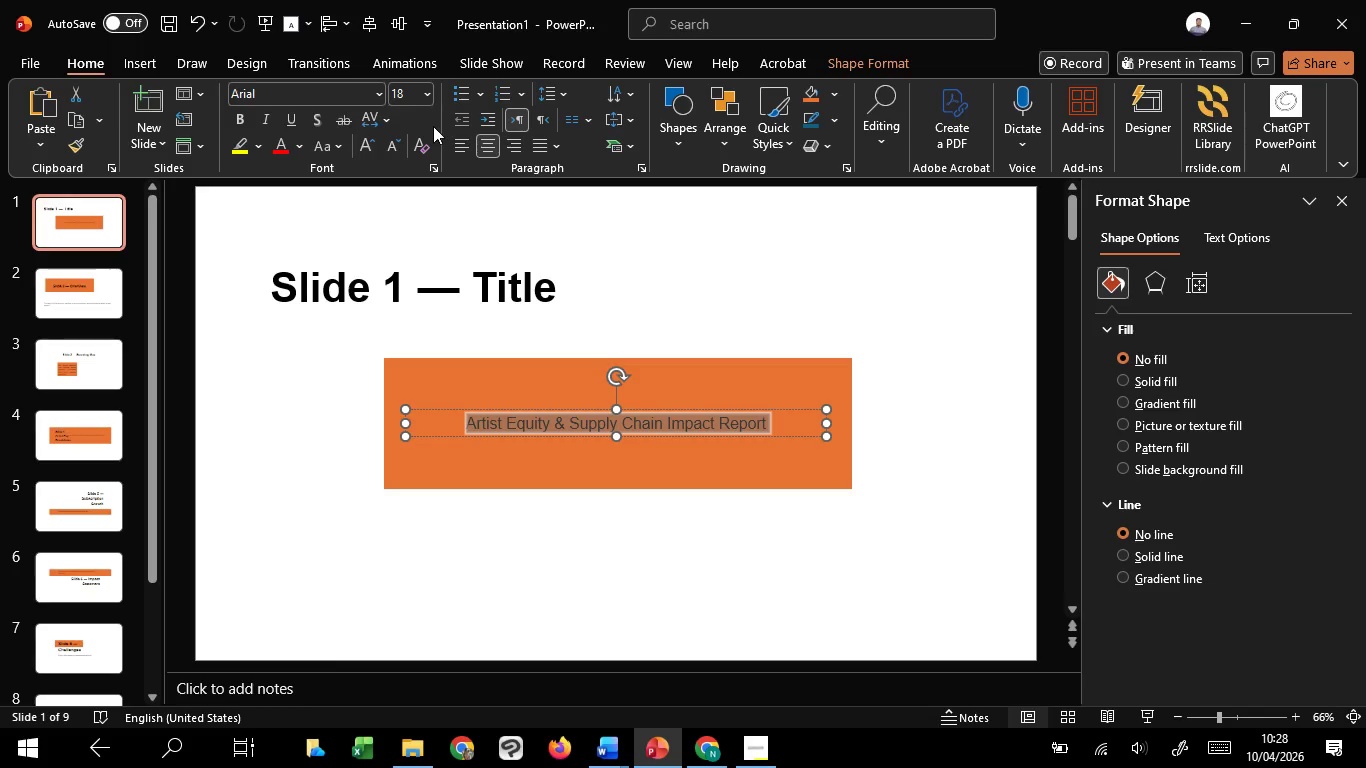 
left_click([422, 97])
 